 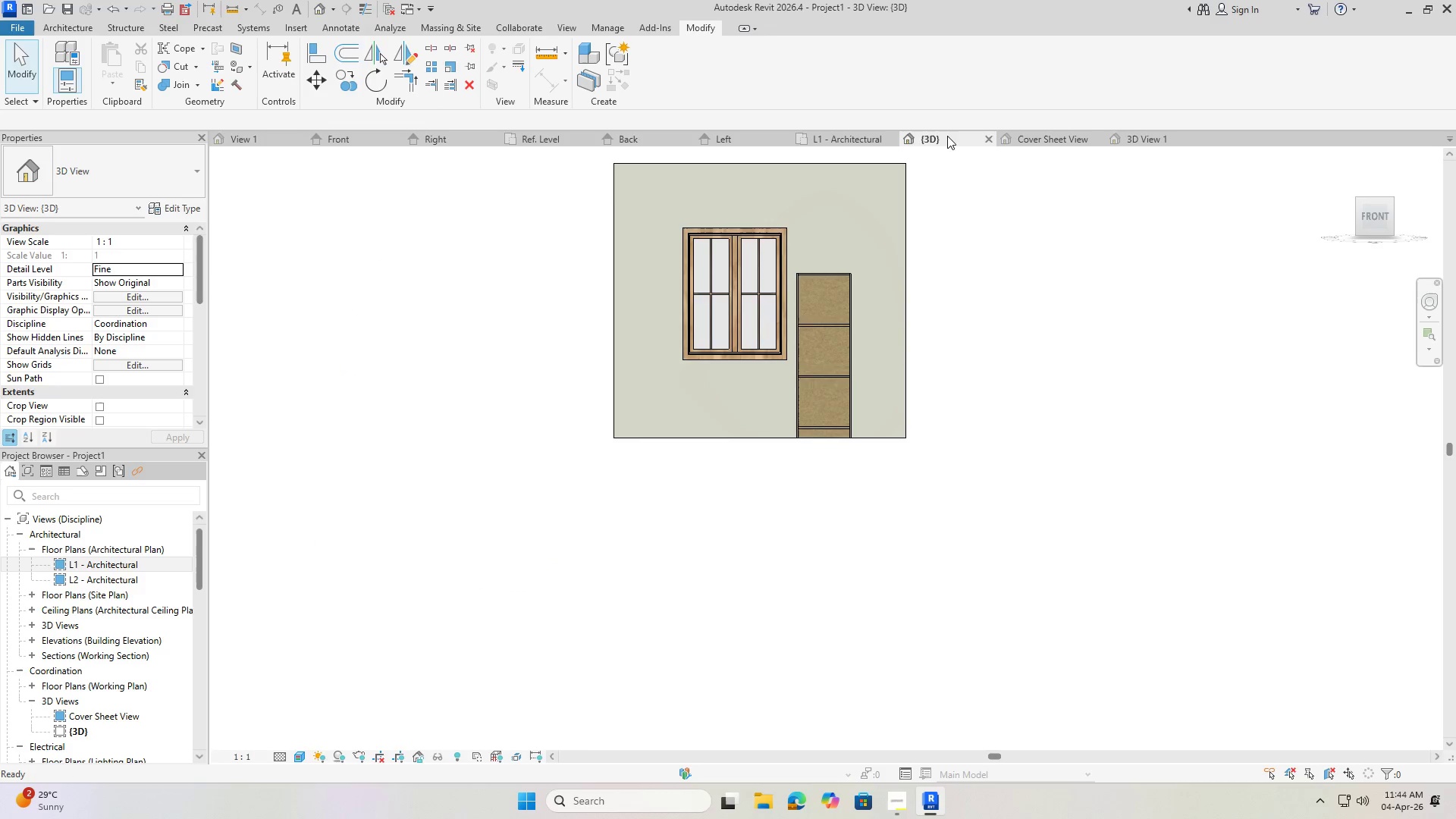 
left_click([841, 135])
 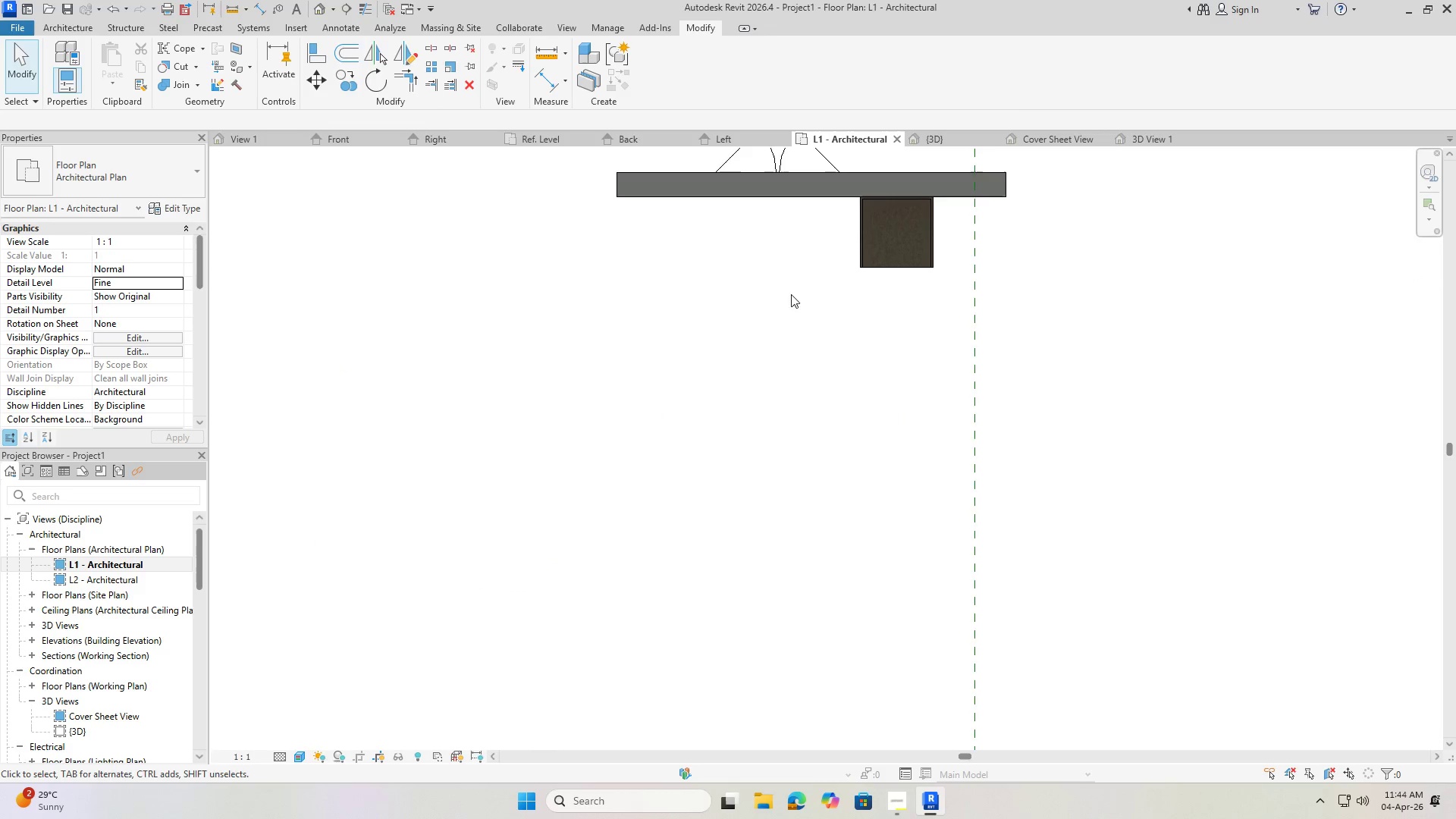 
scroll: coordinate [786, 307], scroll_direction: down, amount: 4.0
 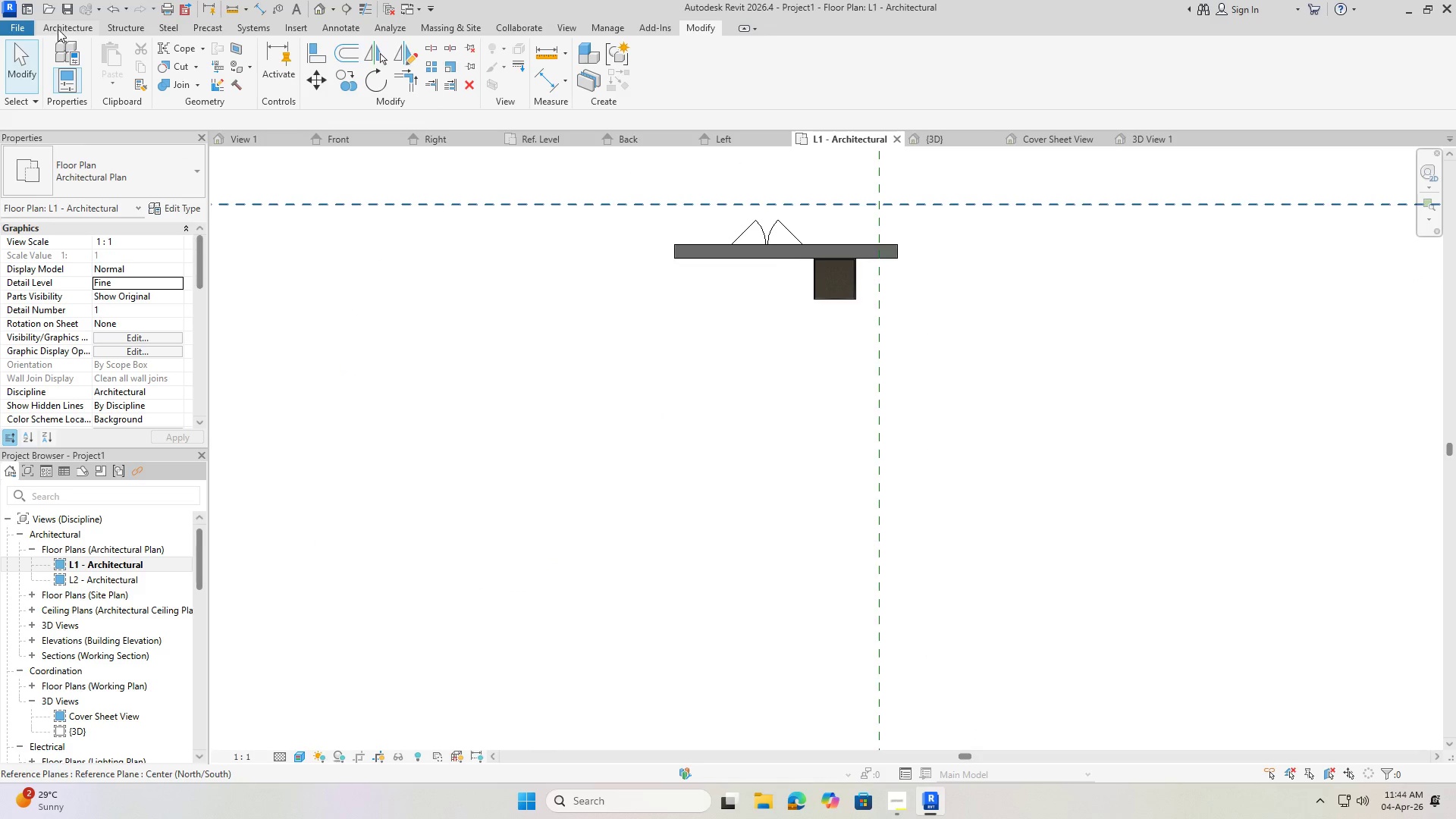 
left_click([58, 29])
 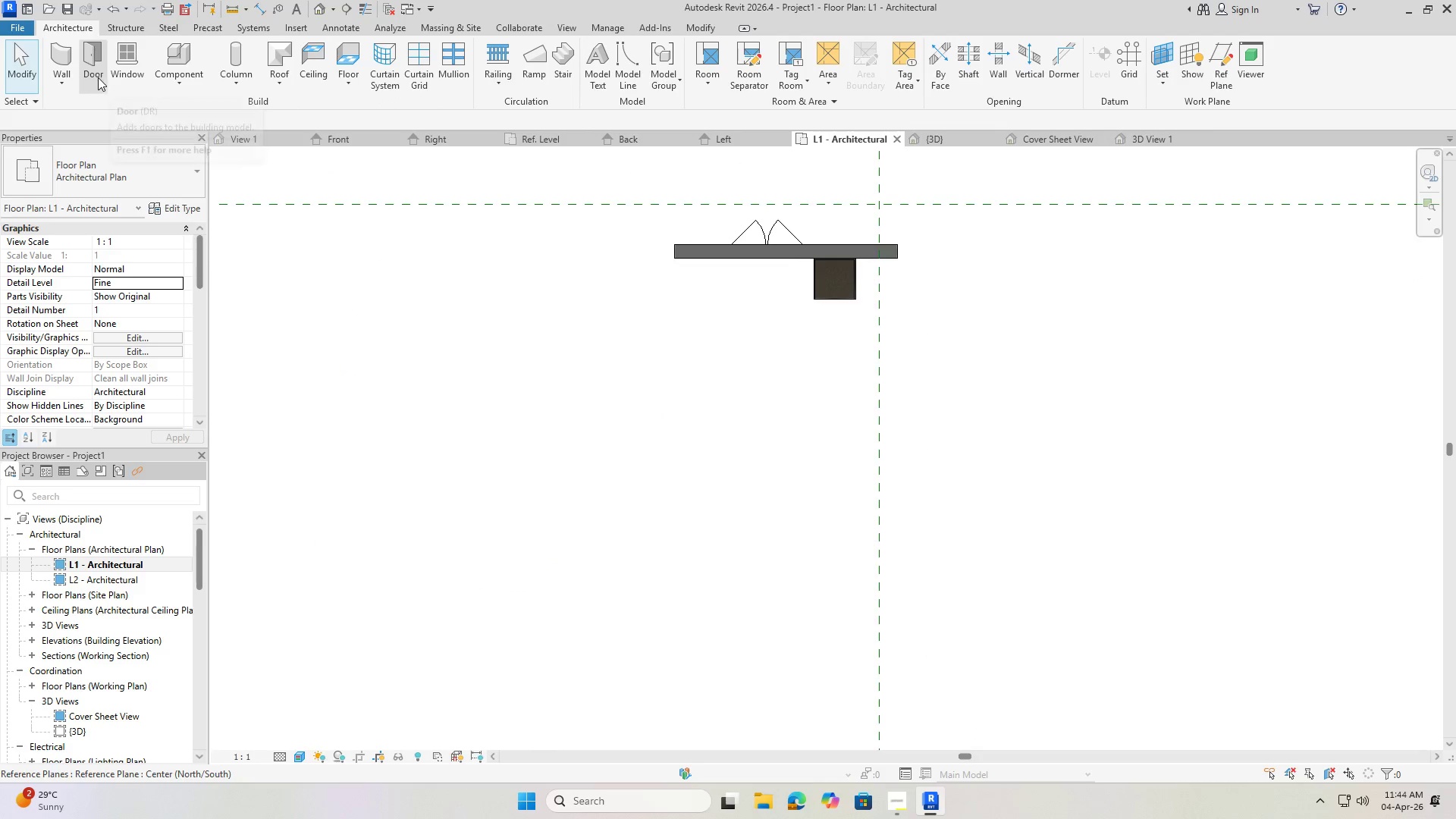 
left_click([56, 76])
 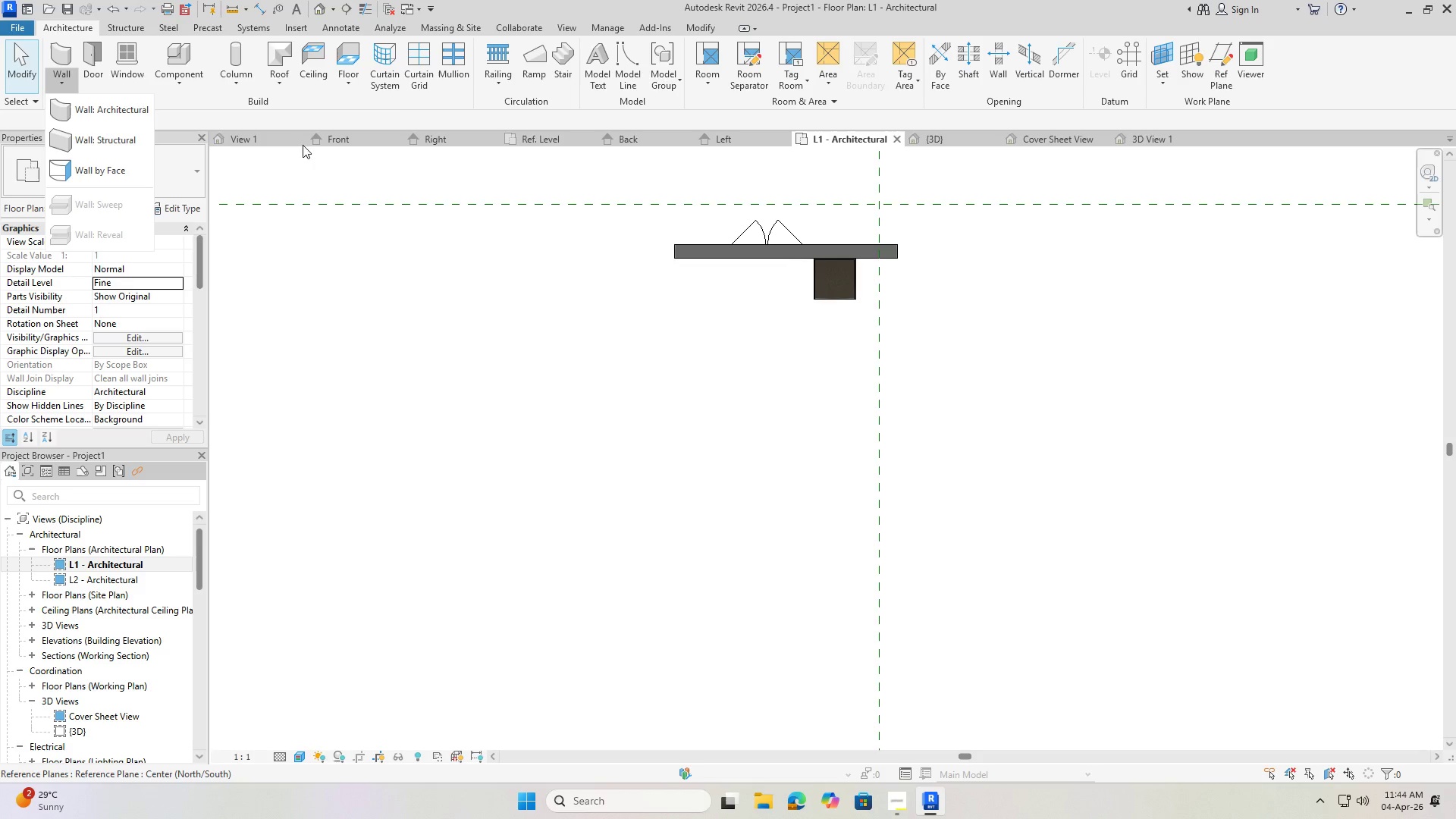 
left_click([75, 116])
 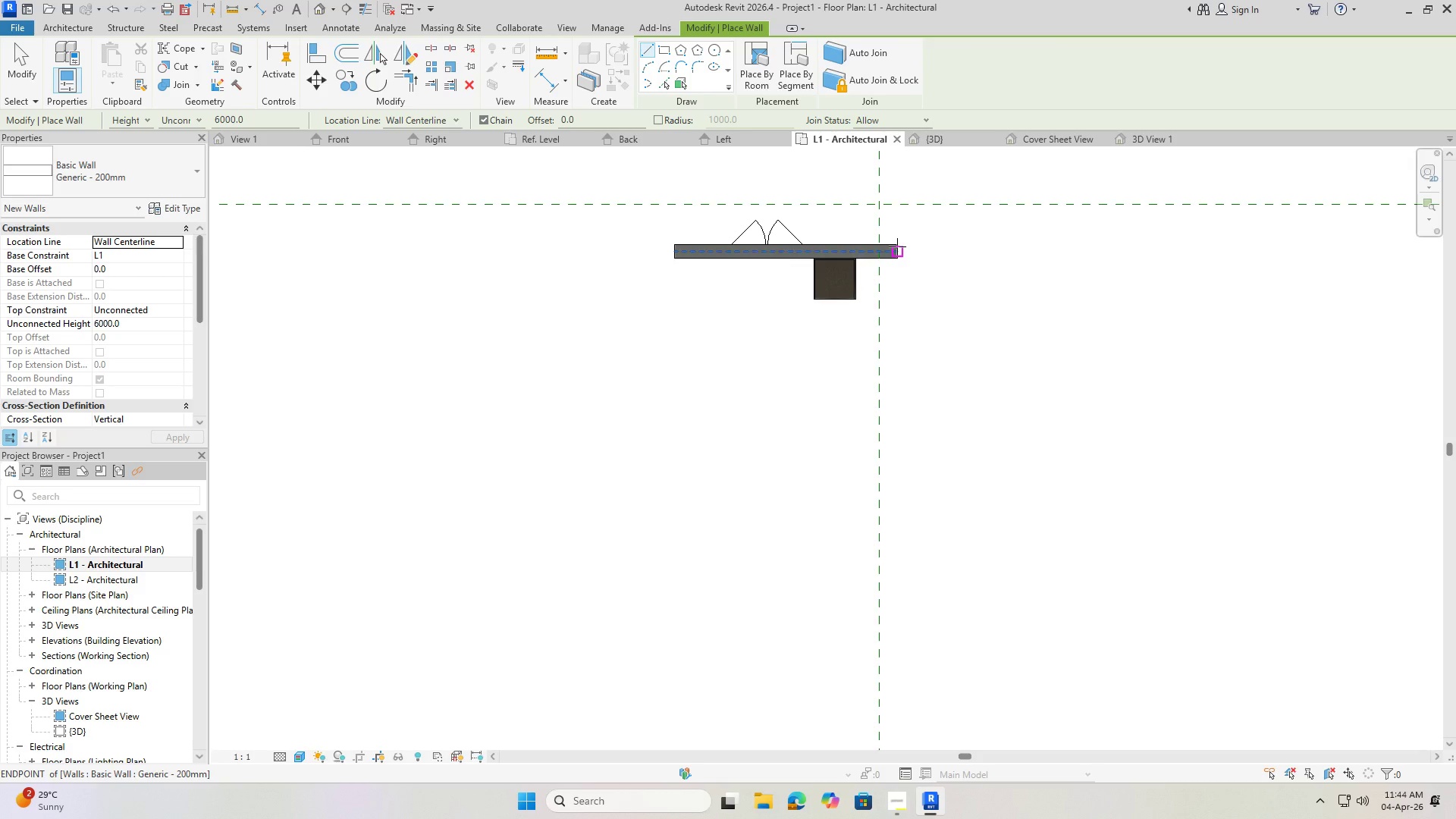 
left_click([898, 243])
 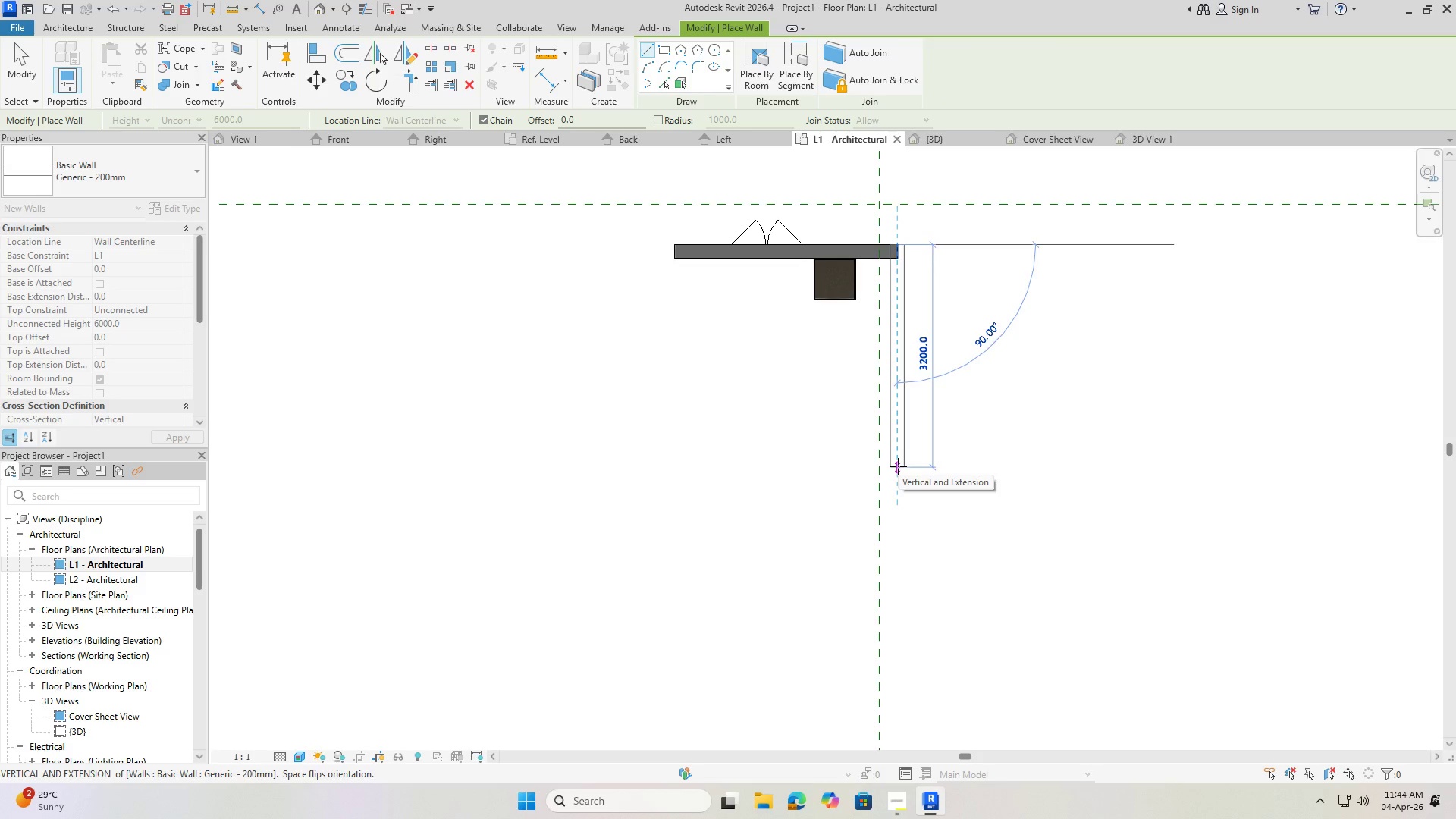 
left_click([898, 466])
 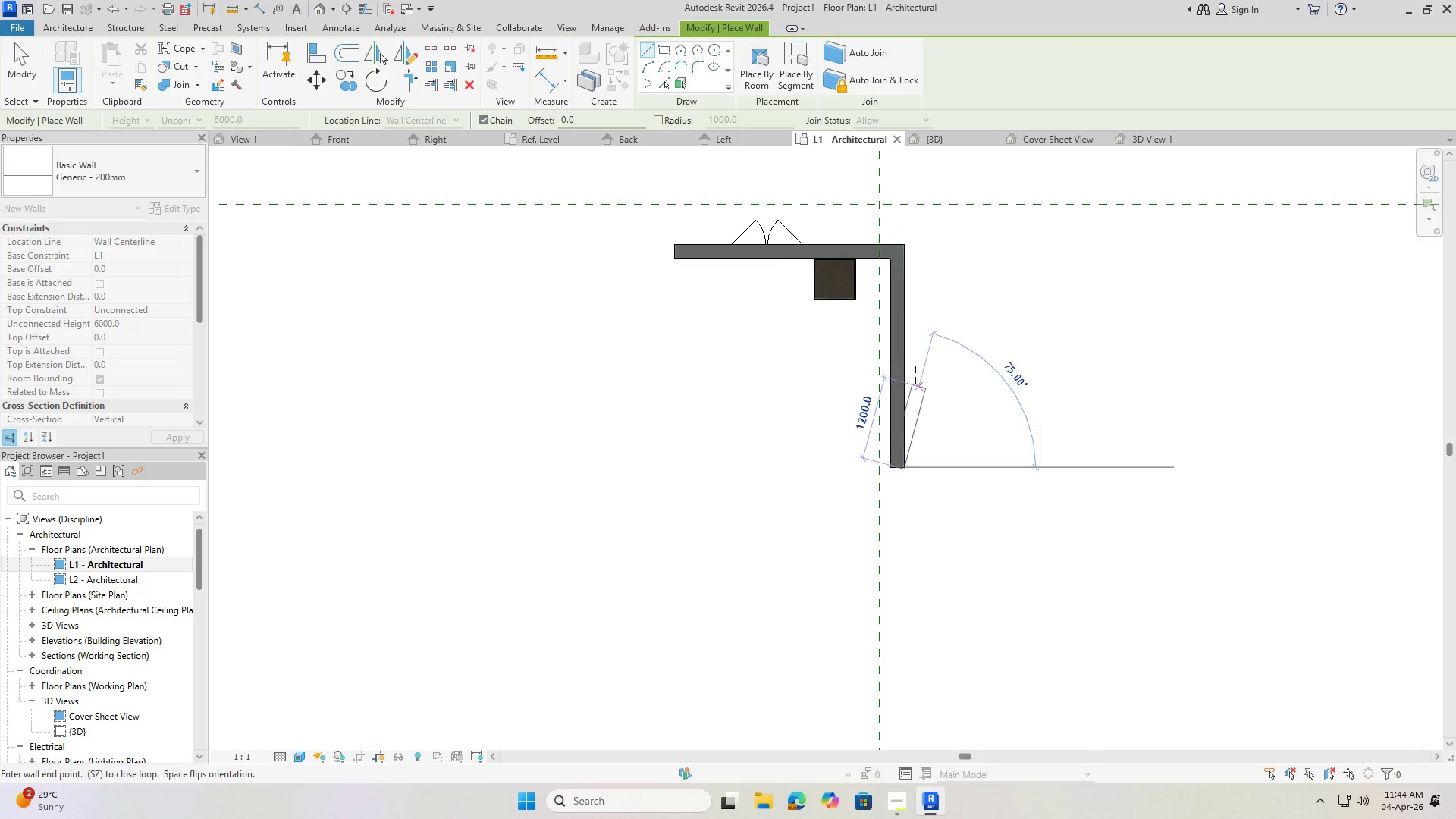 
key(Escape)
 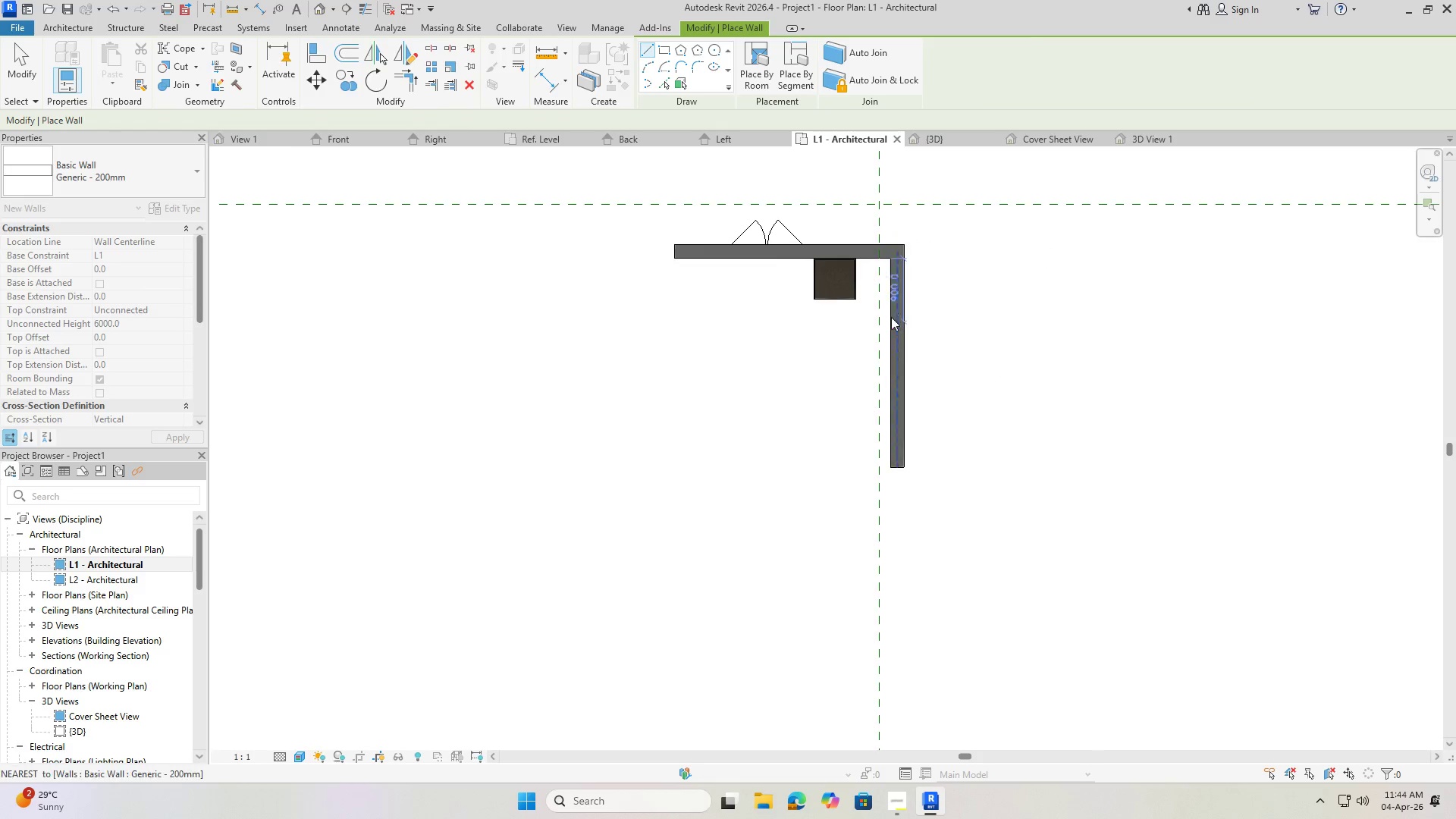 
key(Escape)
 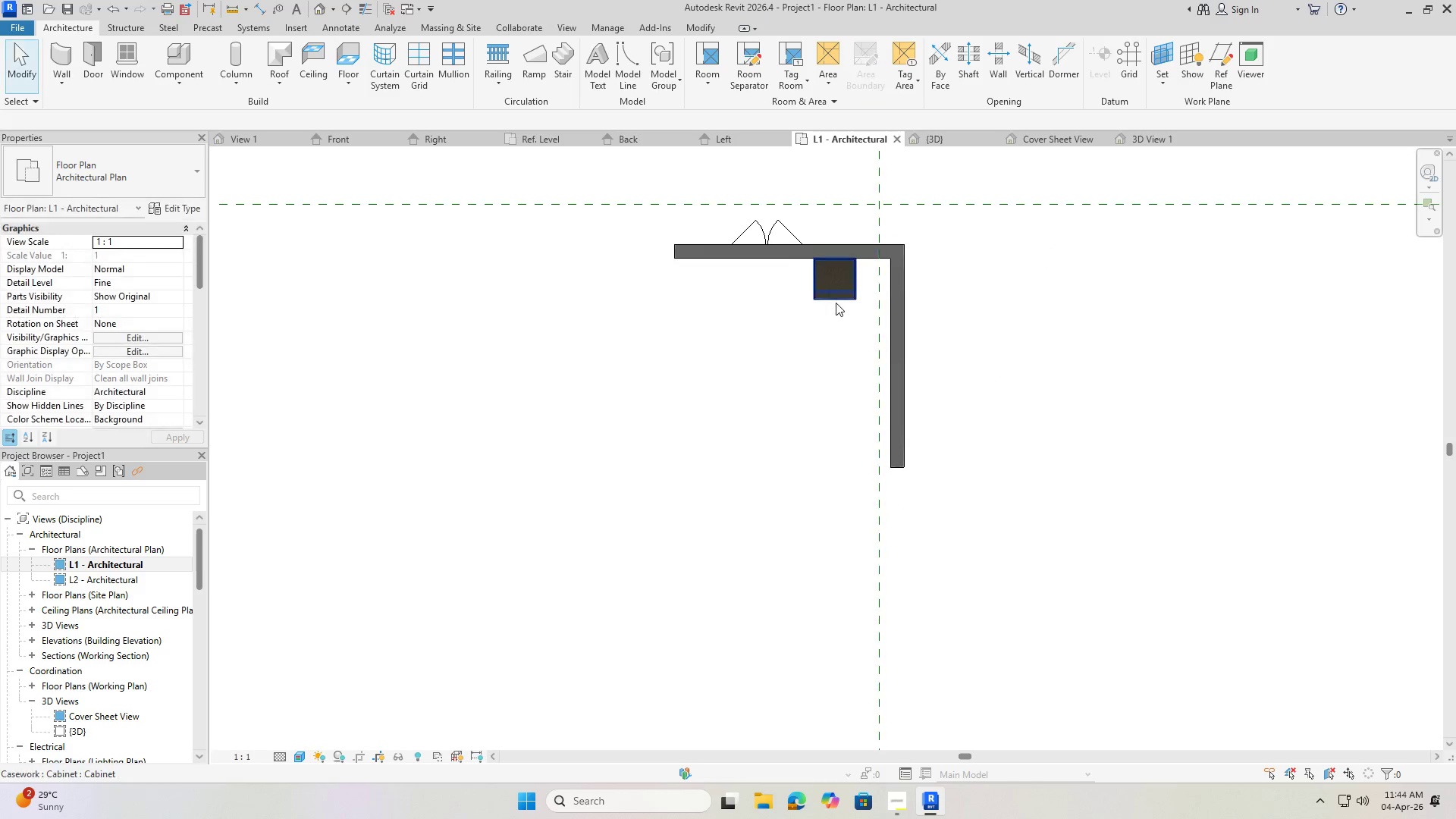 
key(Escape)
 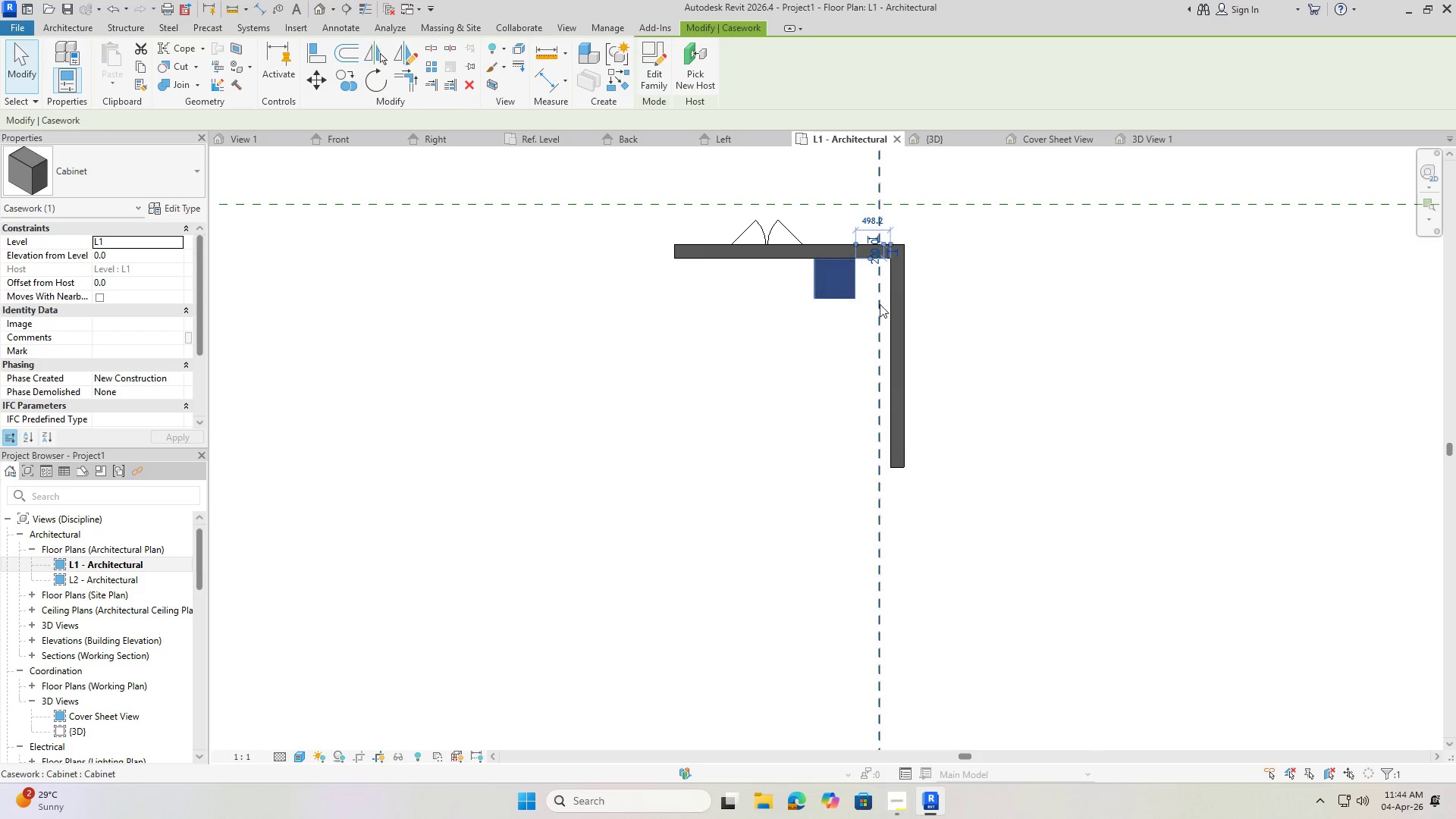 
key(Escape)
 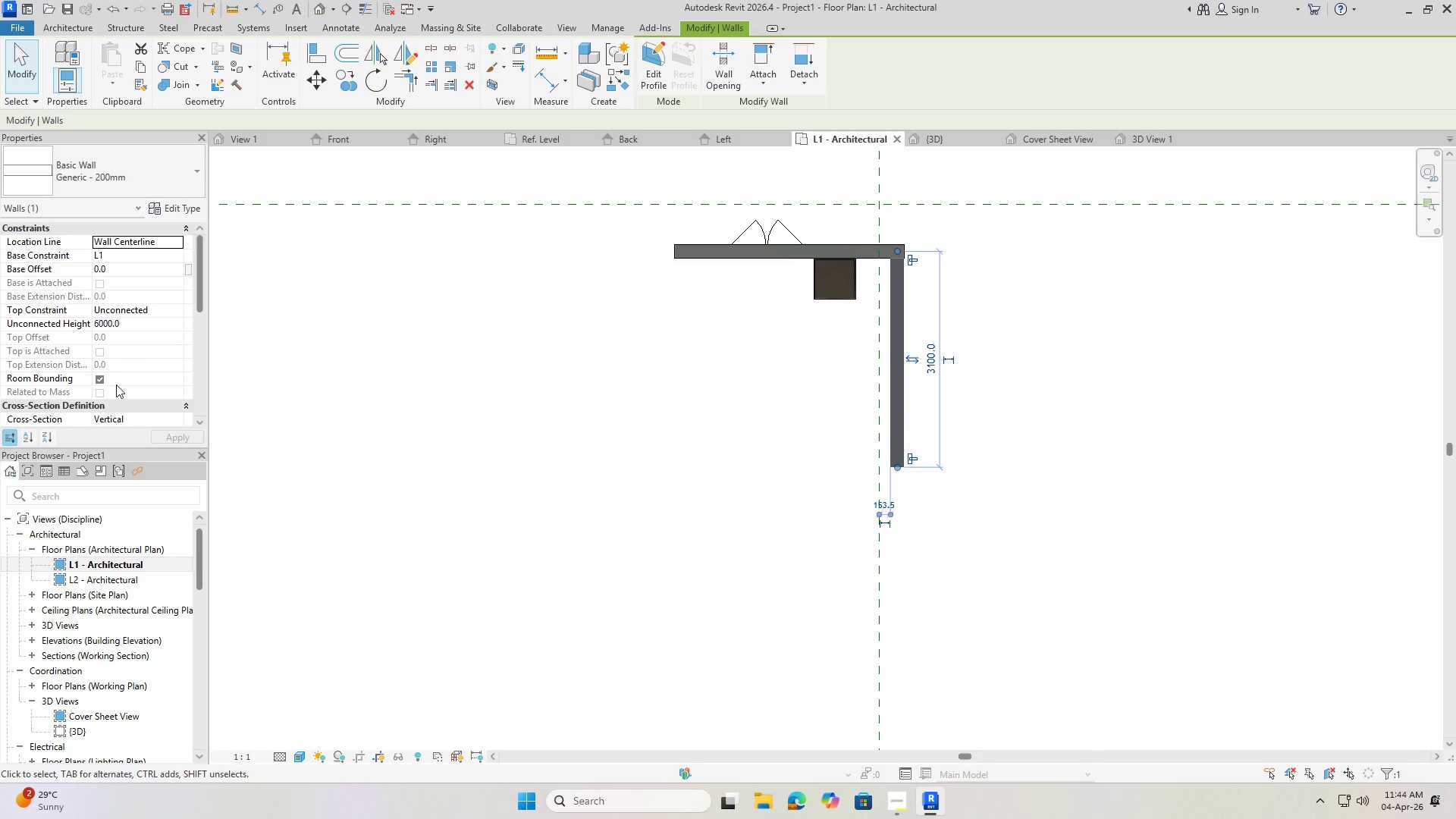 
left_click([127, 324])
 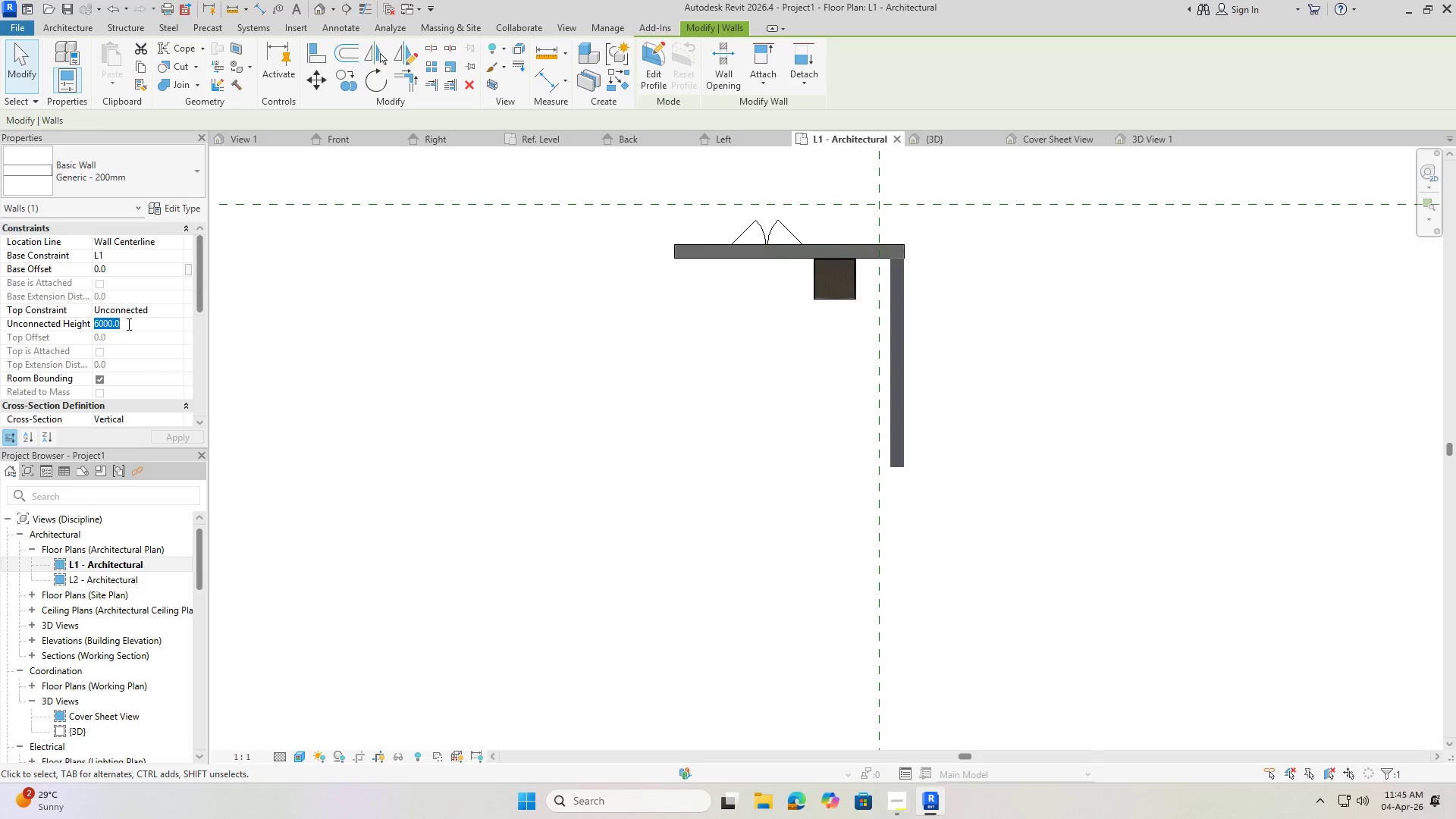 
key(Numpad3)
 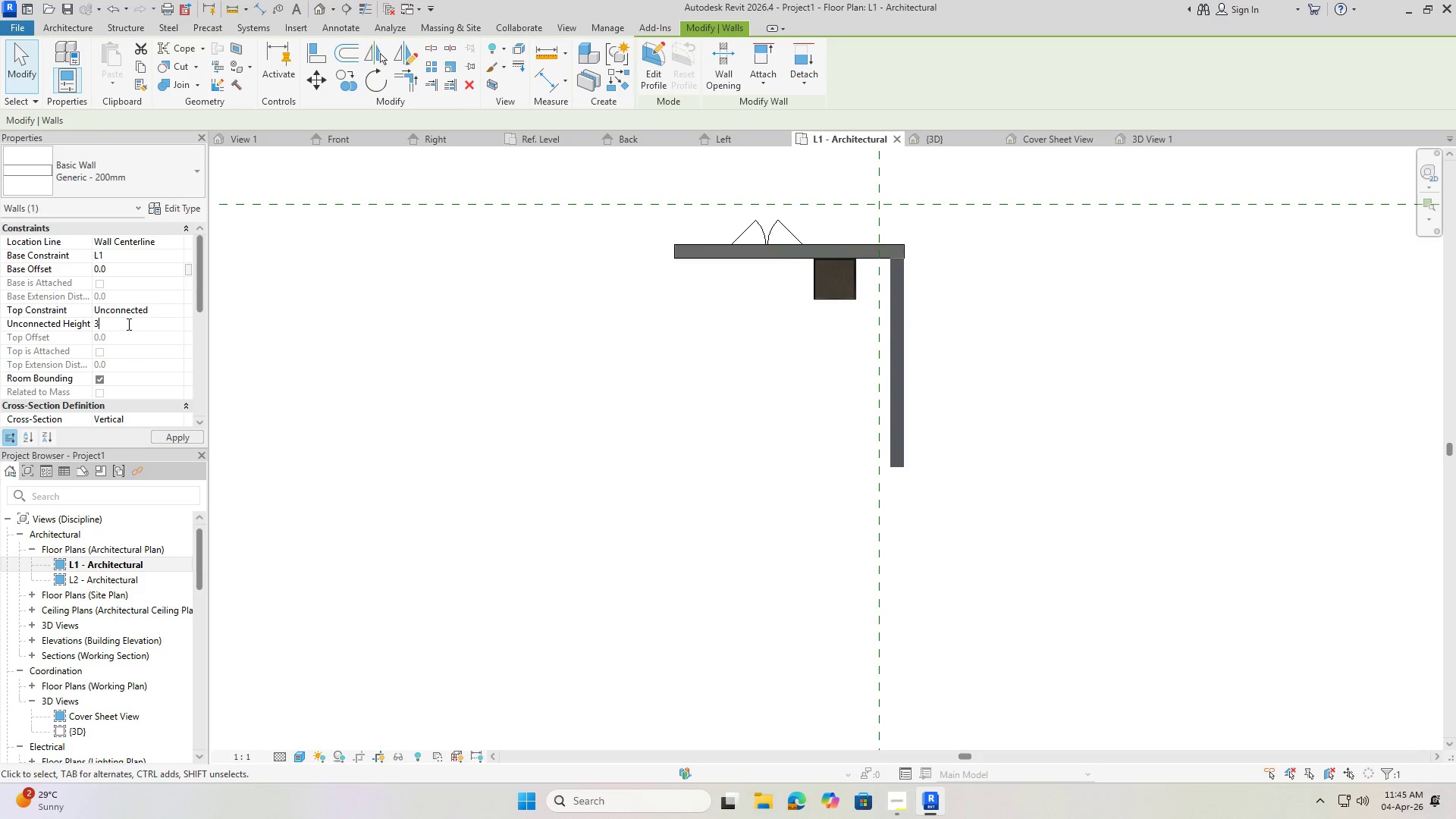 
key(Numpad0)
 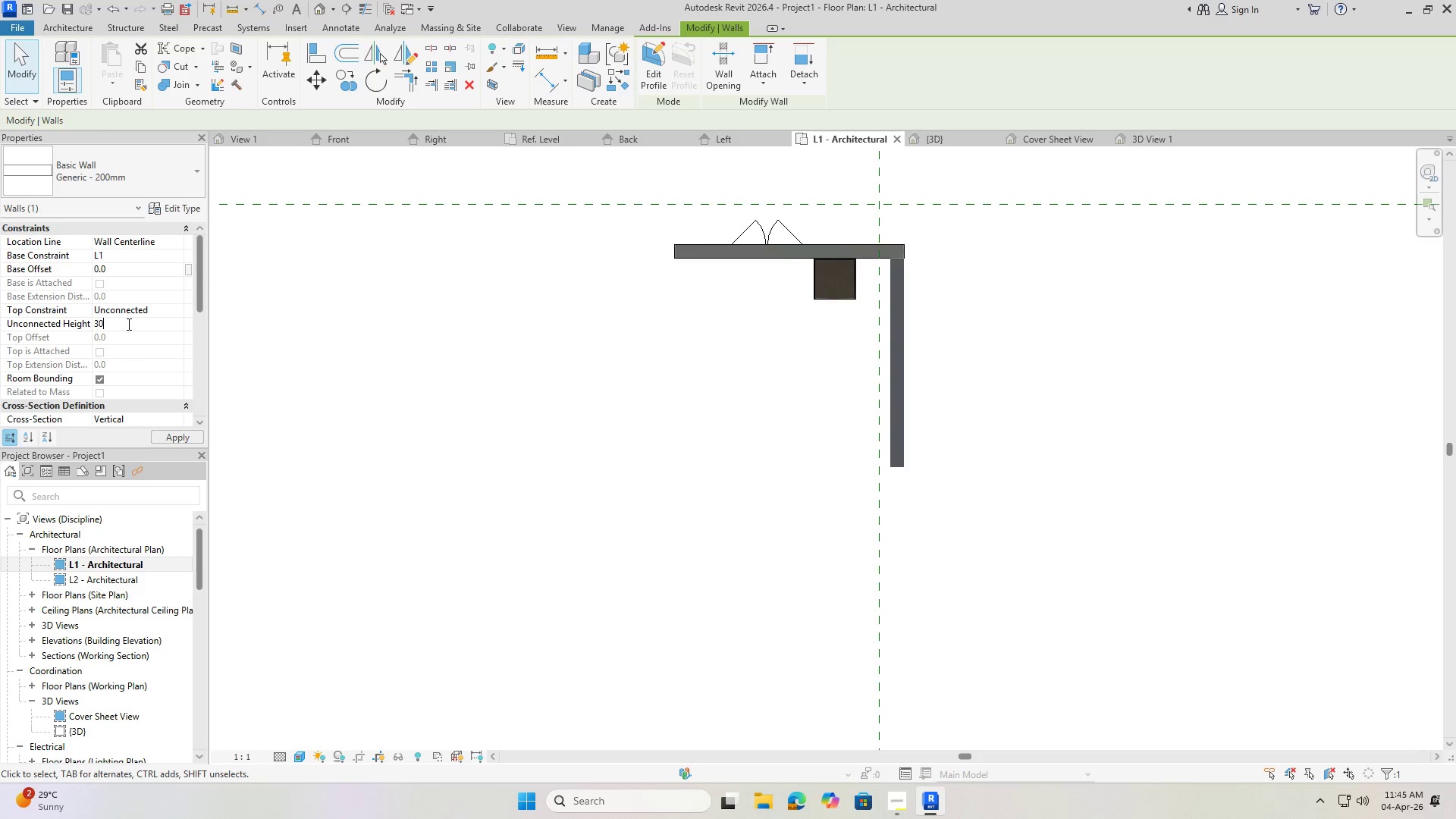 
key(Numpad0)
 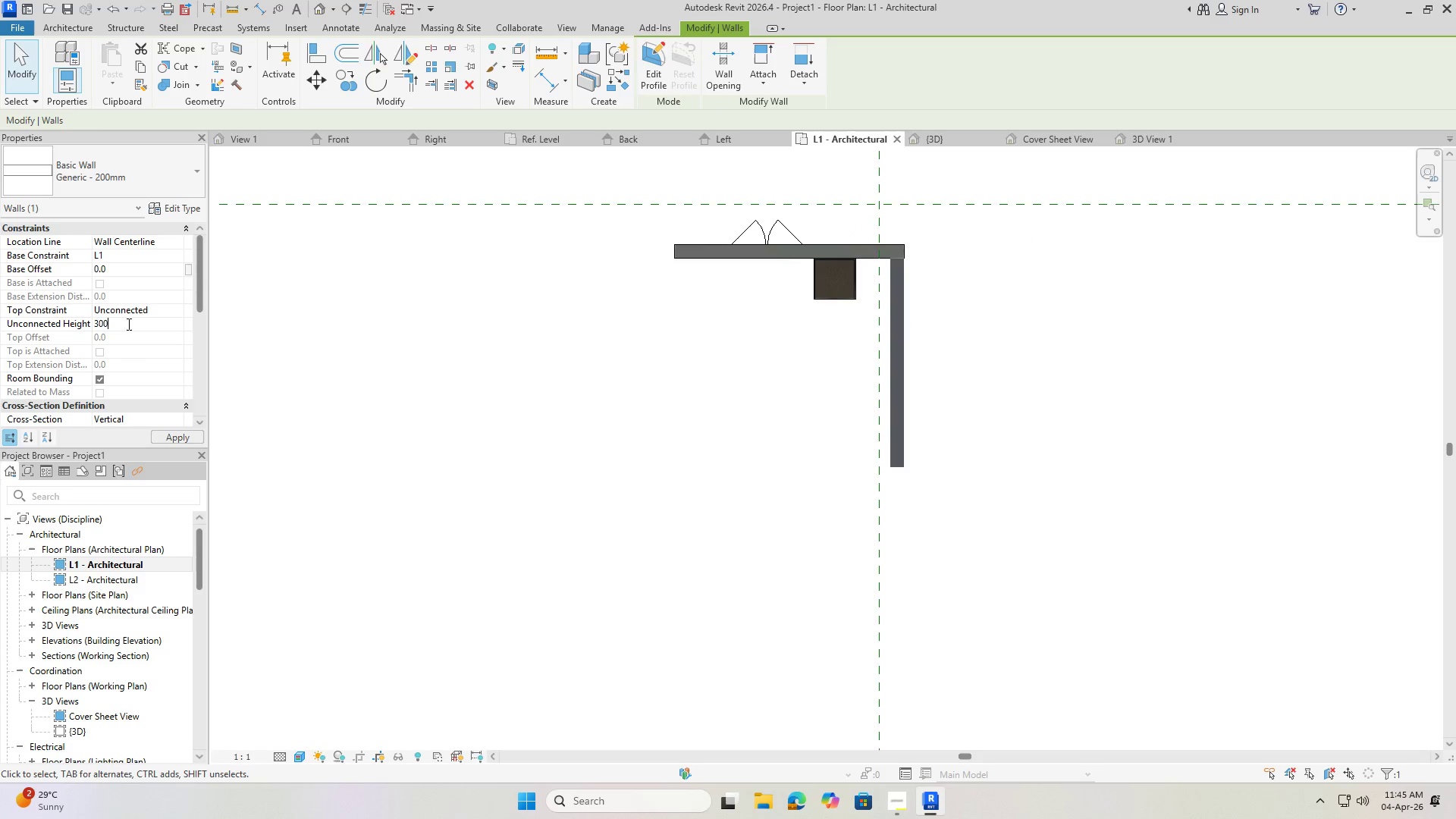 
key(Numpad0)
 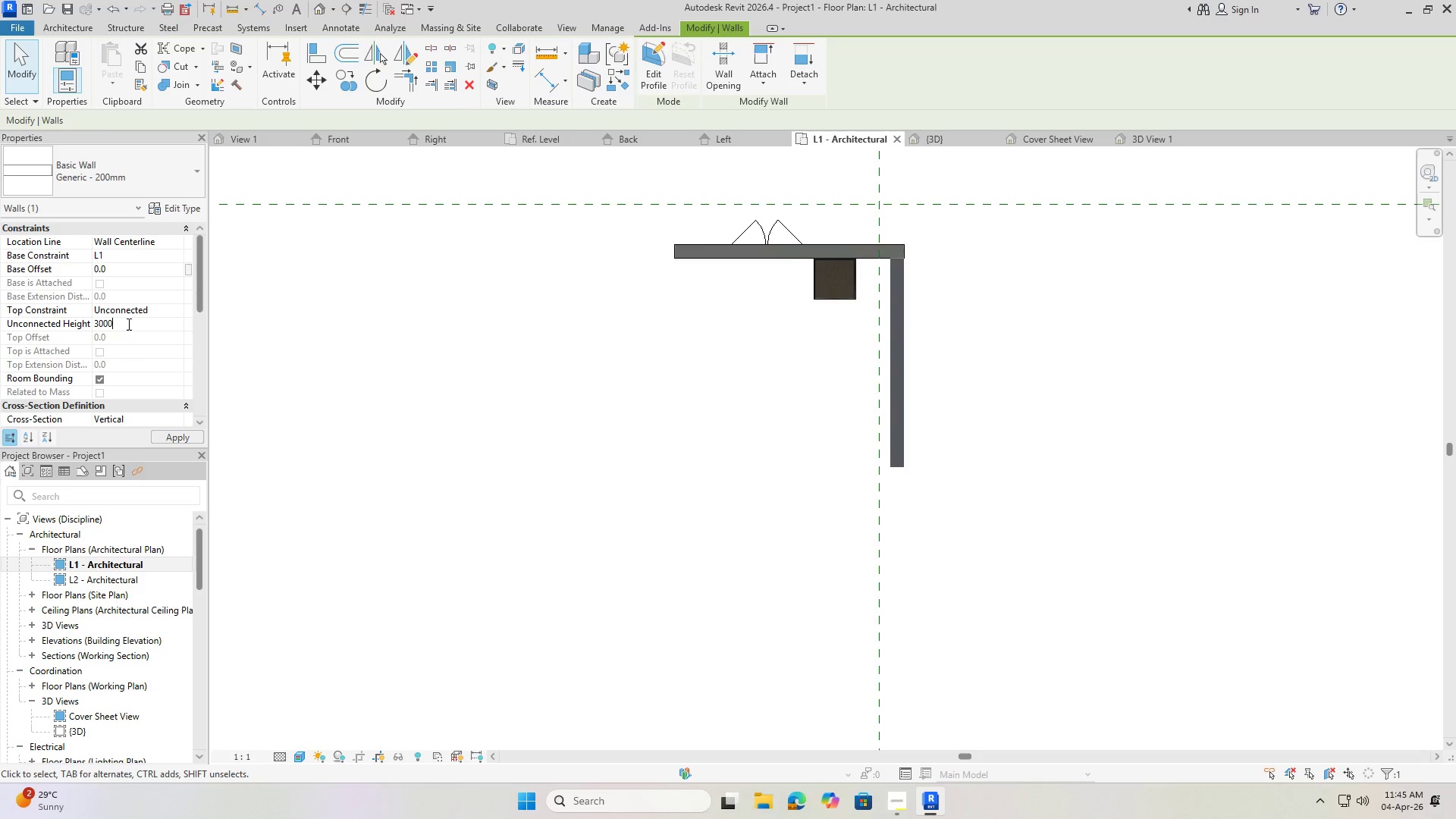 
key(NumpadEnter)
 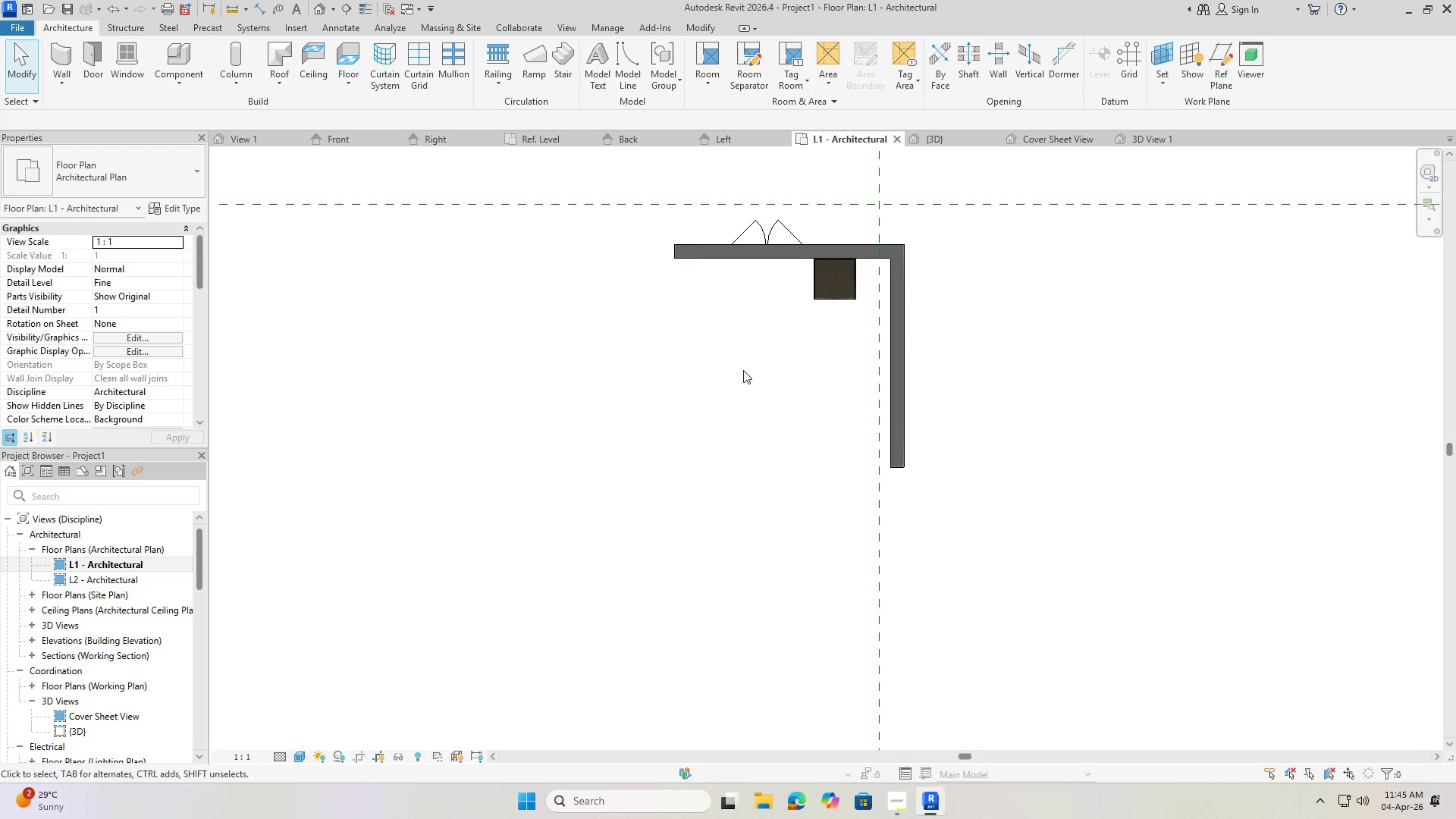 
key(Escape)
 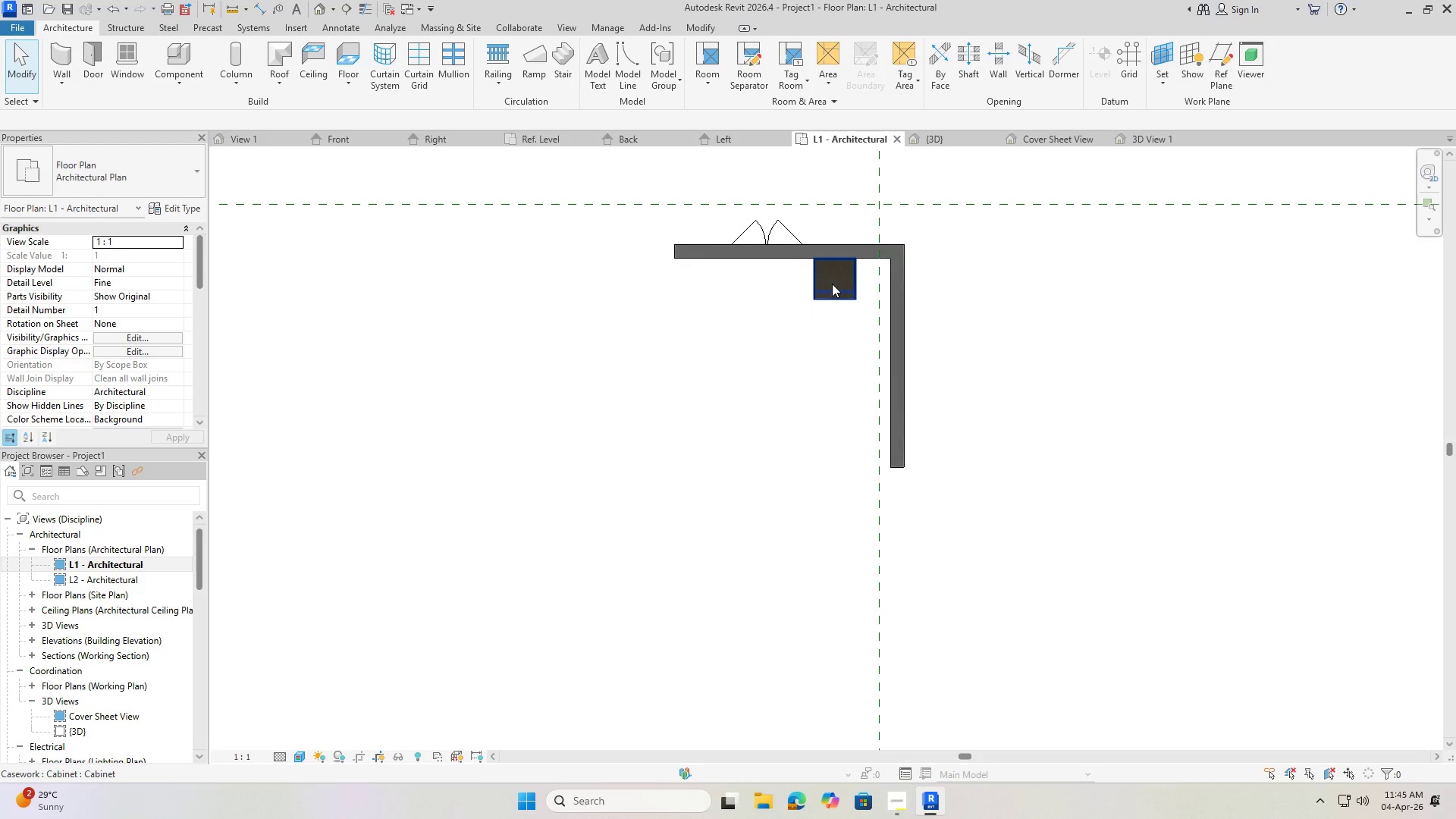 
key(Escape)
 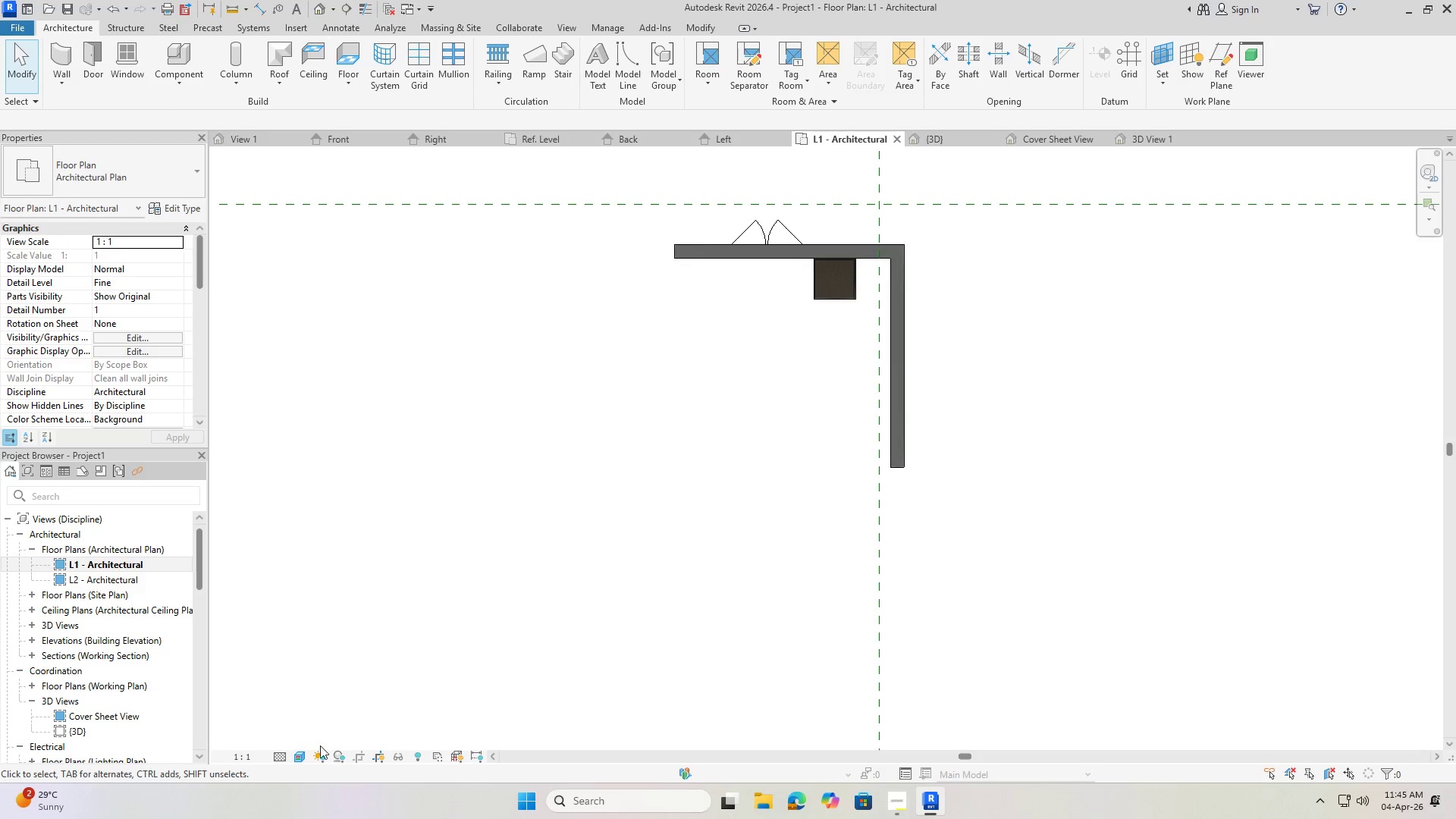 
scroll: coordinate [99, 712], scroll_direction: down, amount: 3.0
 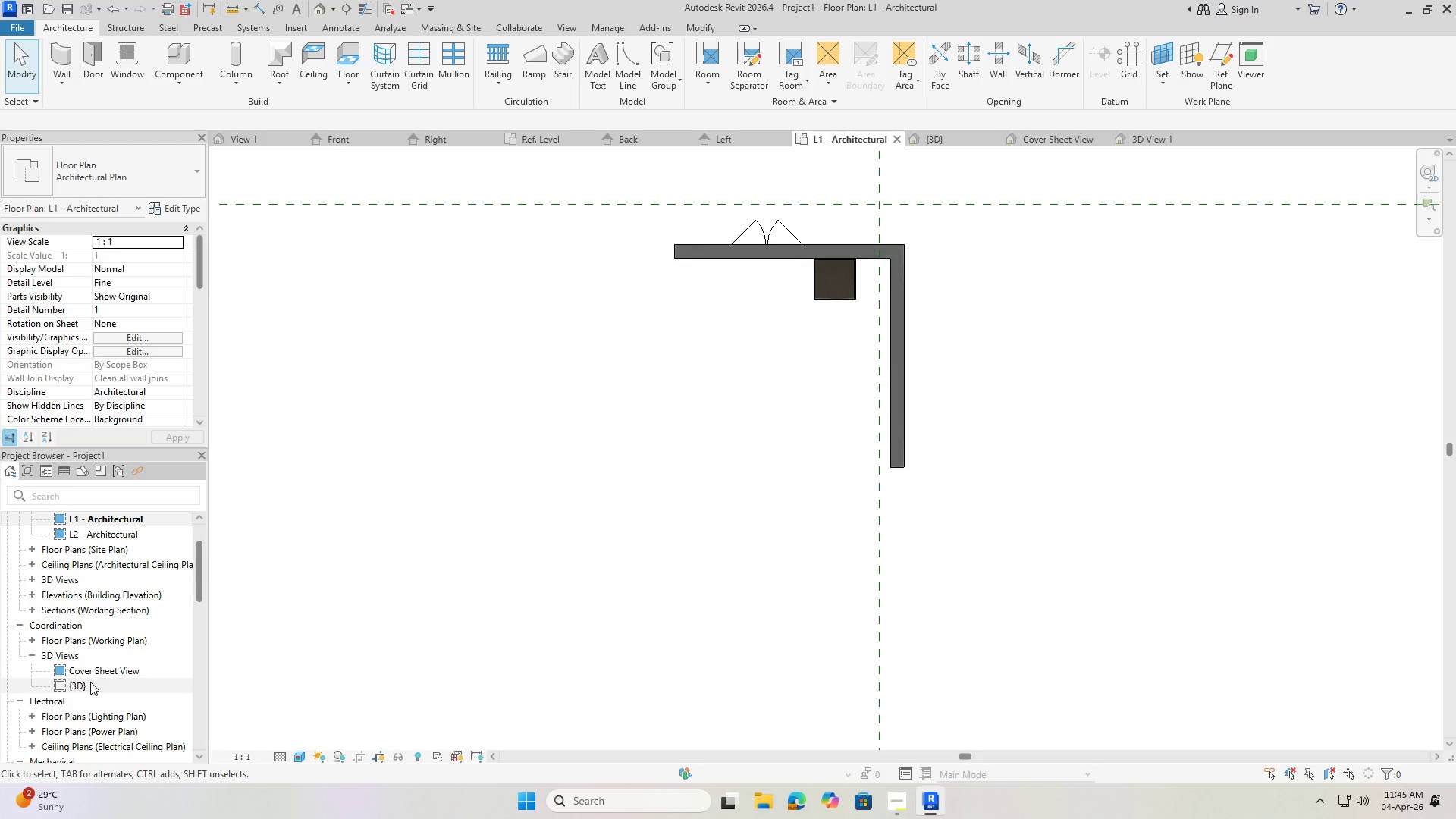 
double_click([90, 682])
 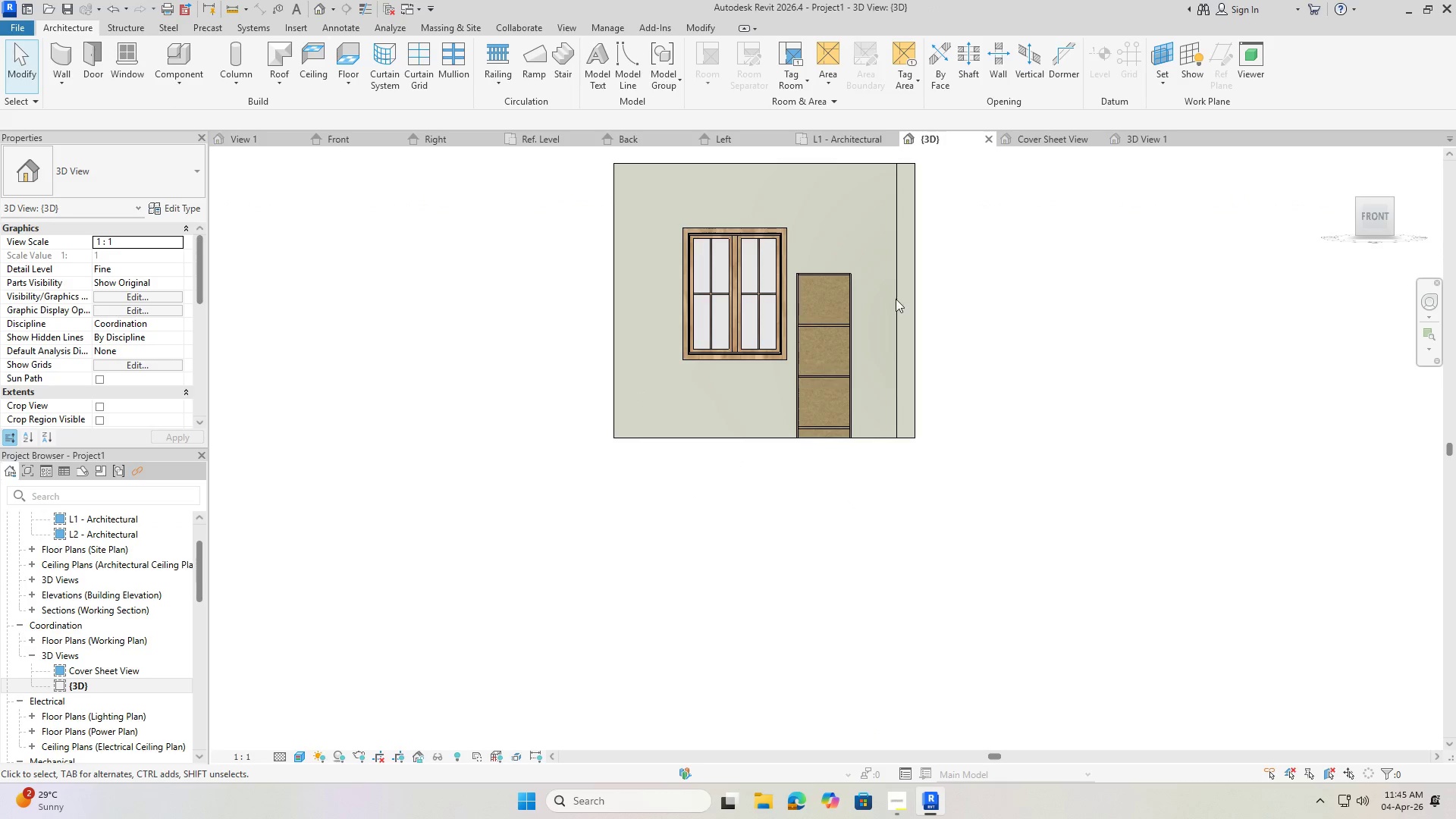 
left_click([1053, 142])
 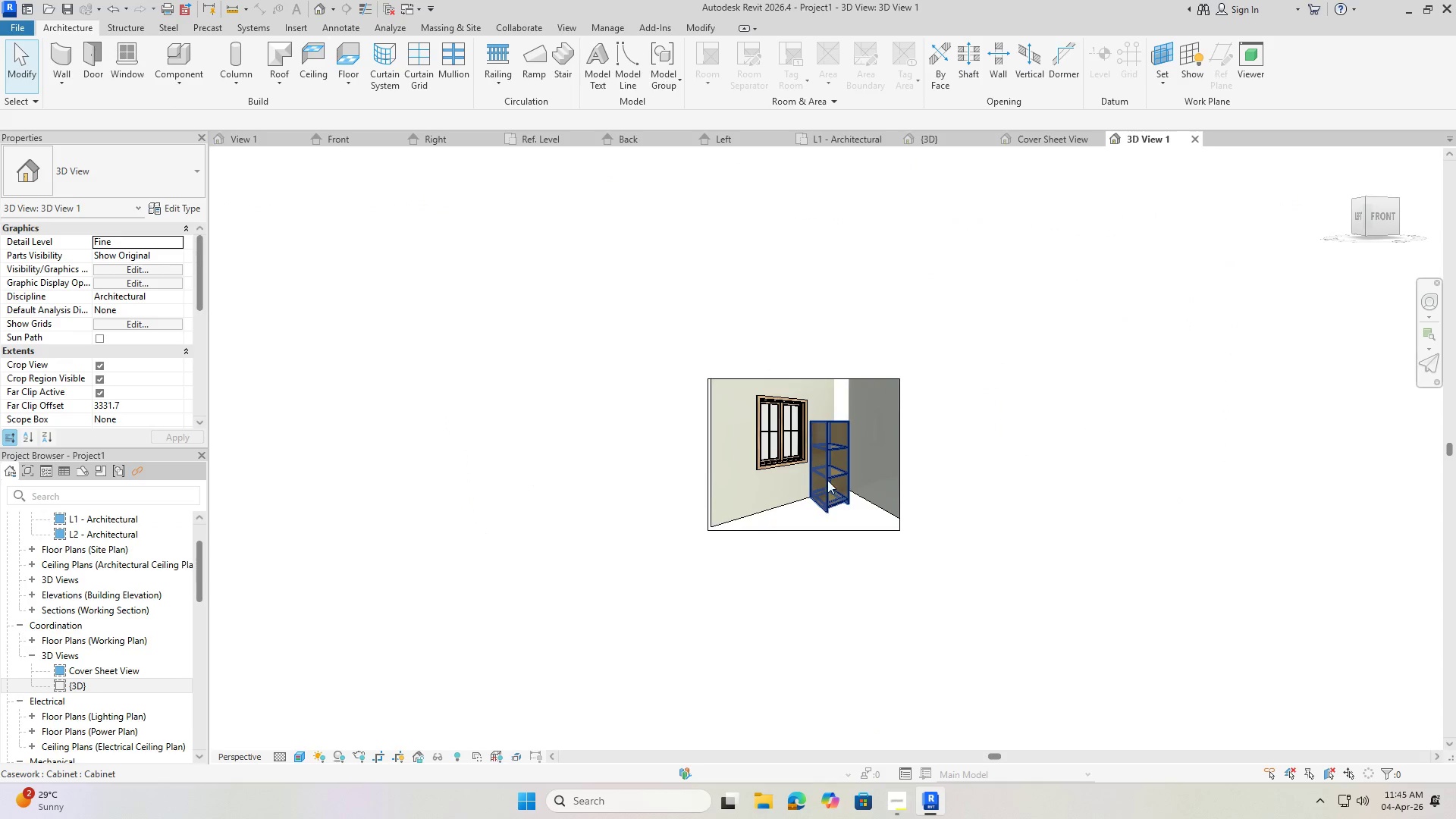 
scroll: coordinate [853, 399], scroll_direction: up, amount: 10.0
 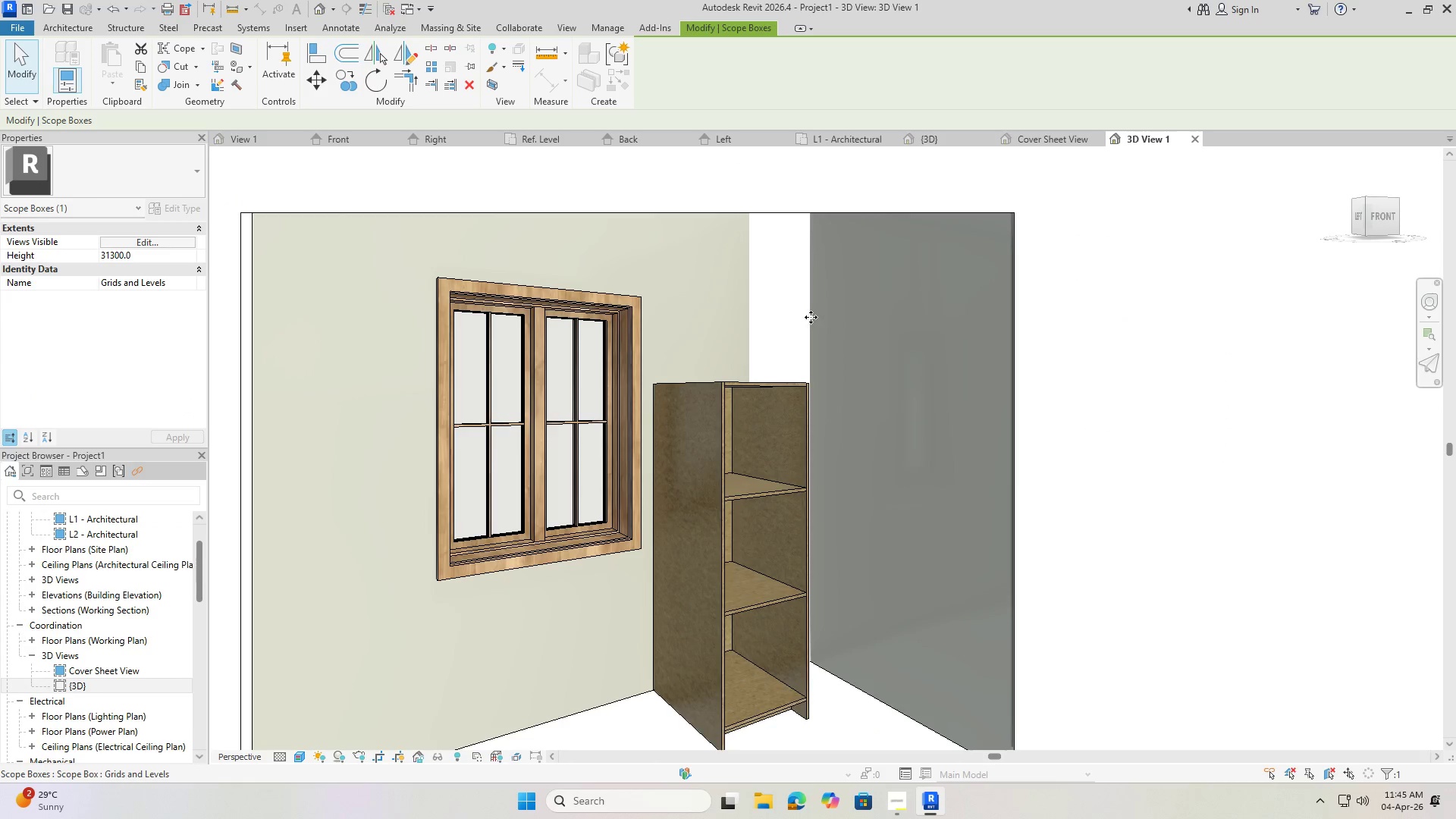 
key(Escape)
 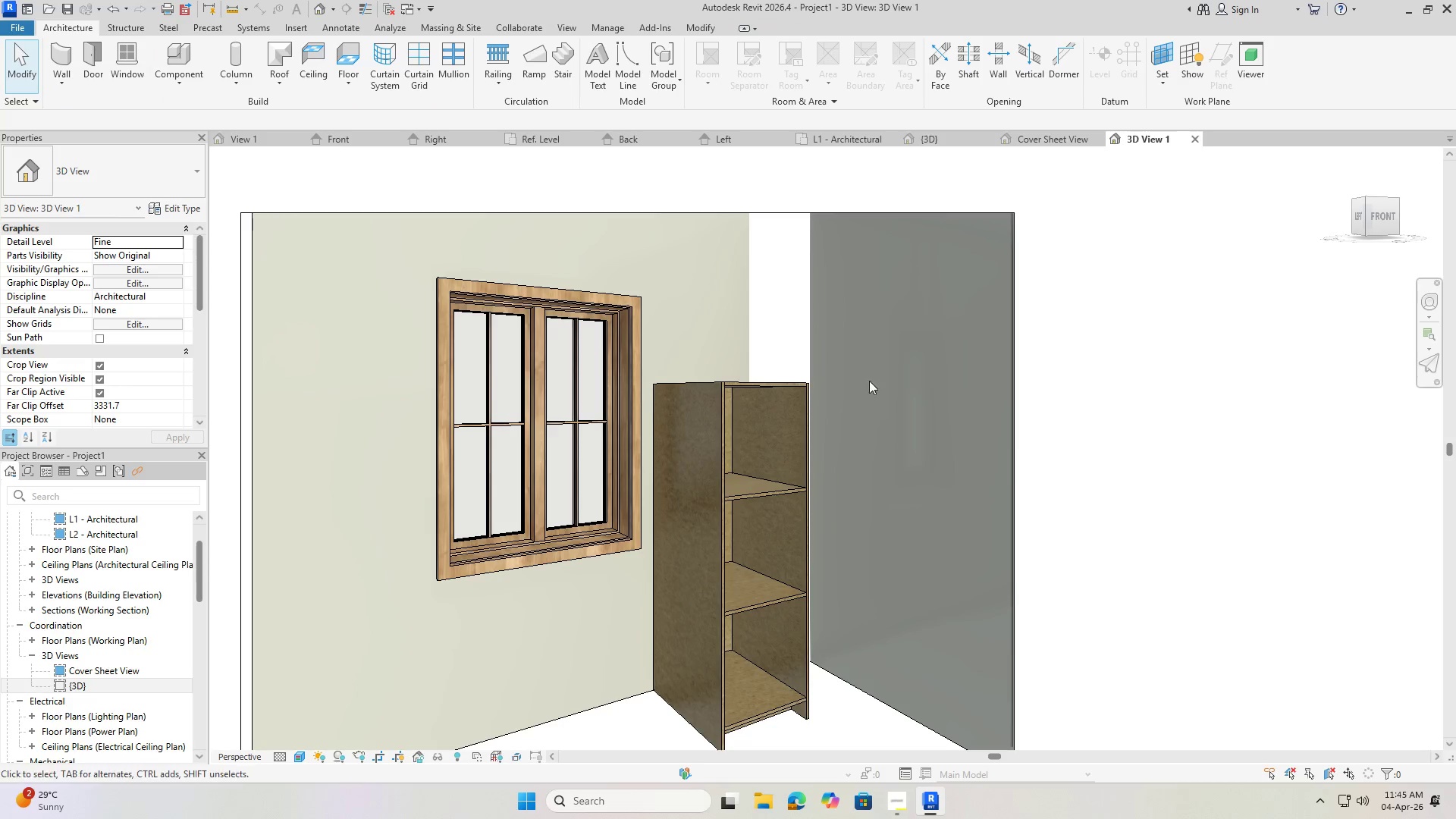 
key(Escape)
 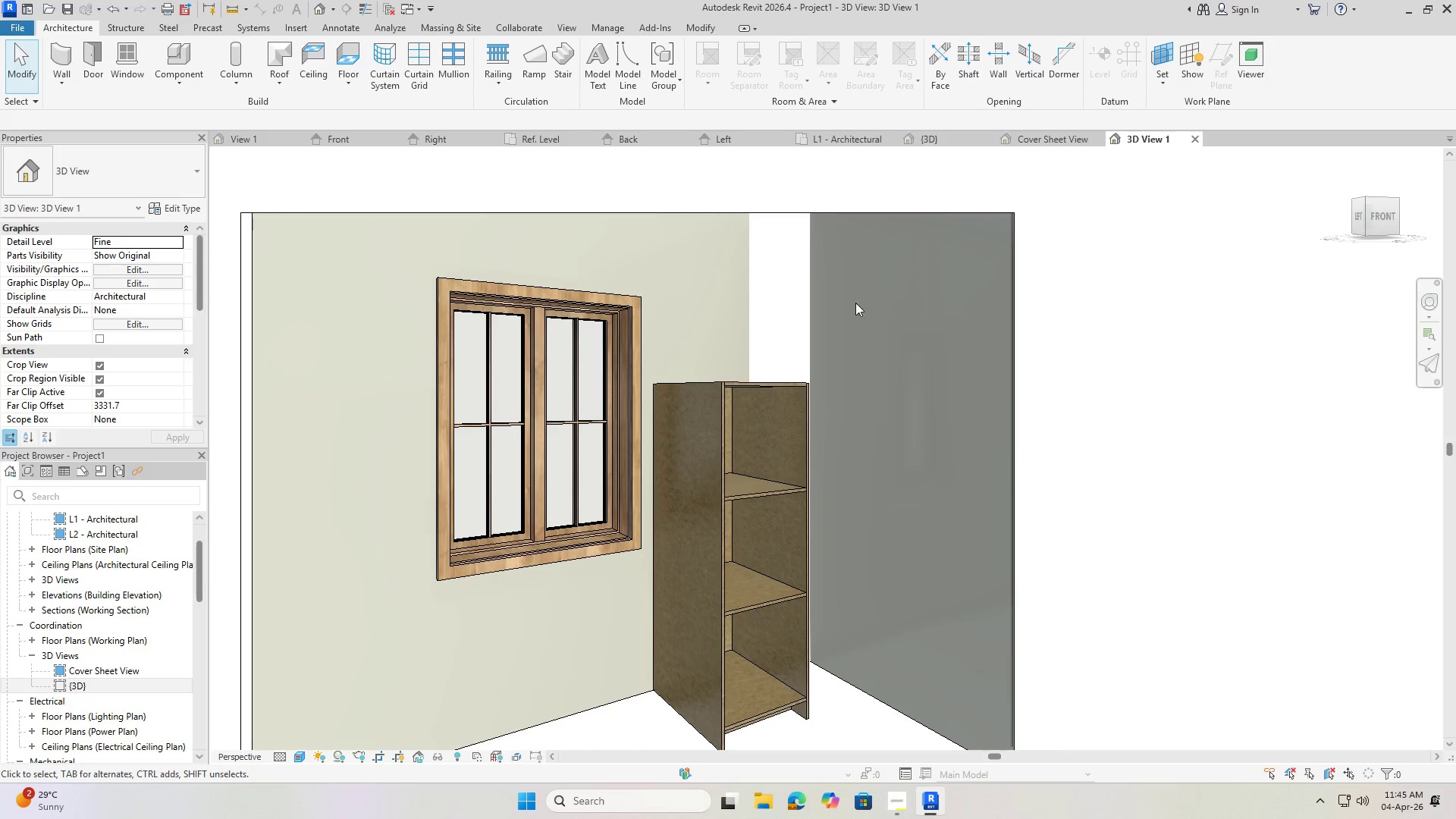 
scroll: coordinate [786, 363], scroll_direction: up, amount: 1.0
 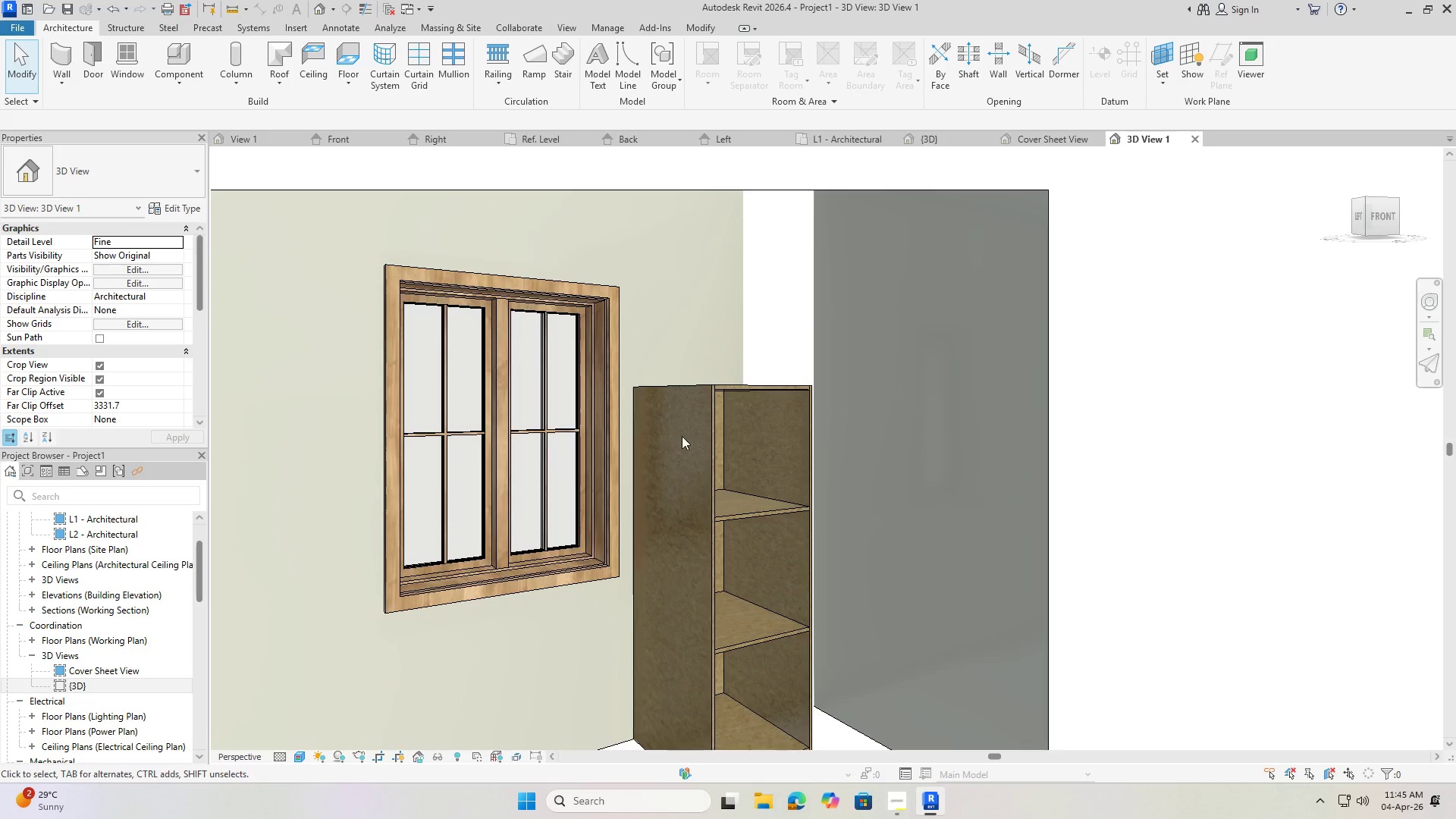 
scroll: coordinate [819, 359], scroll_direction: down, amount: 7.0
 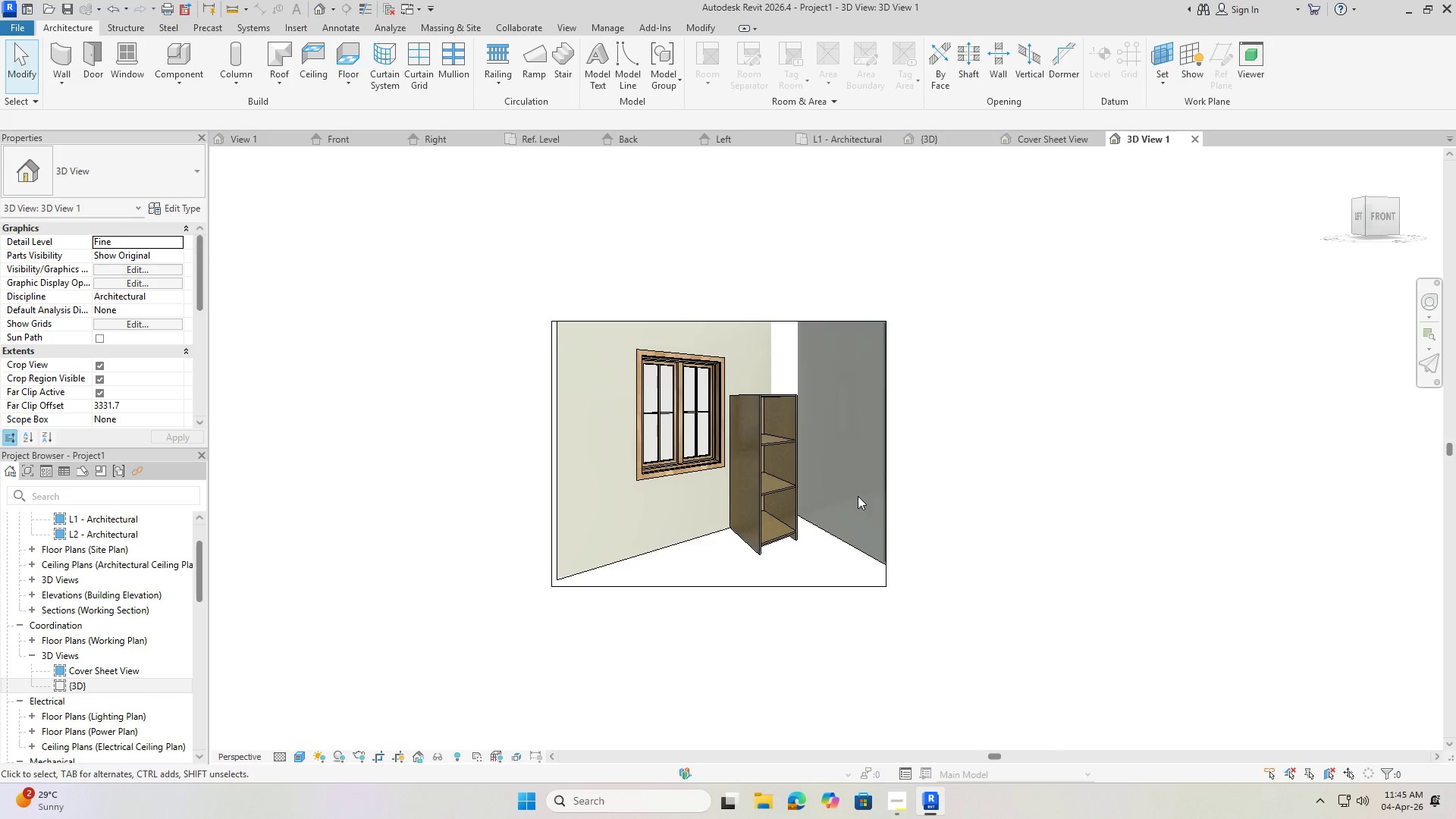 
double_click([858, 495])
 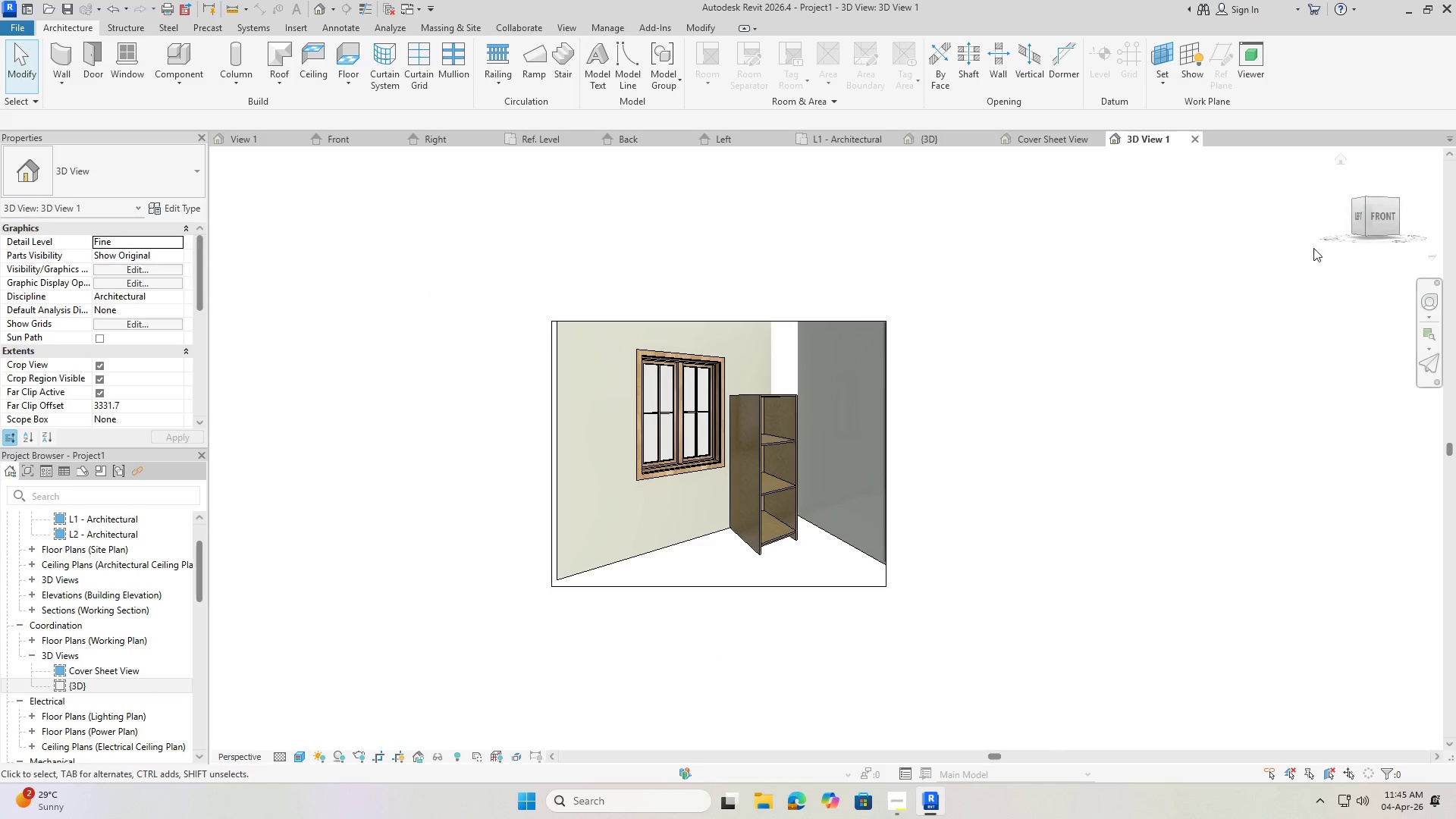 
left_click([1390, 208])
 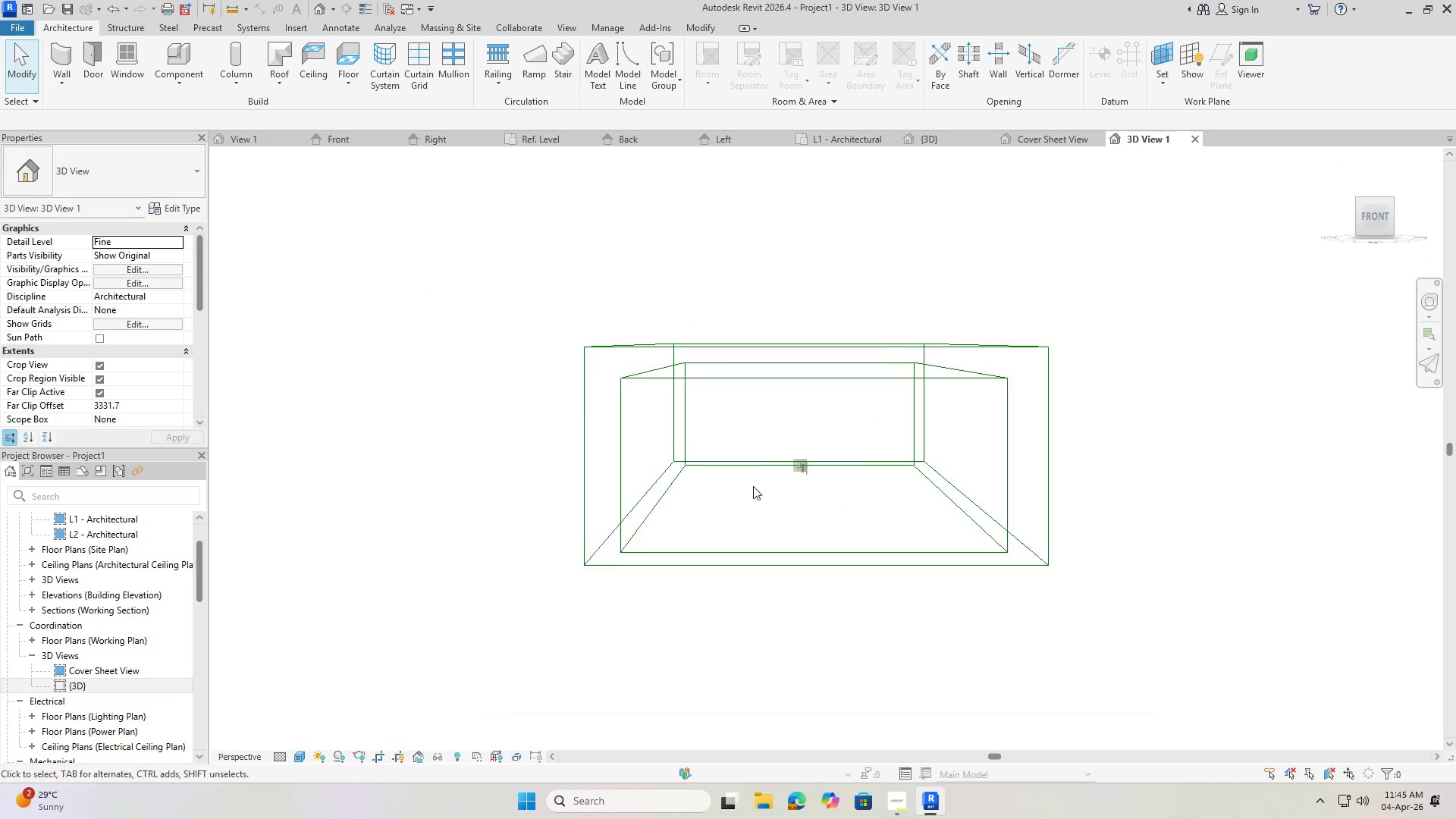 
scroll: coordinate [827, 403], scroll_direction: up, amount: 23.0
 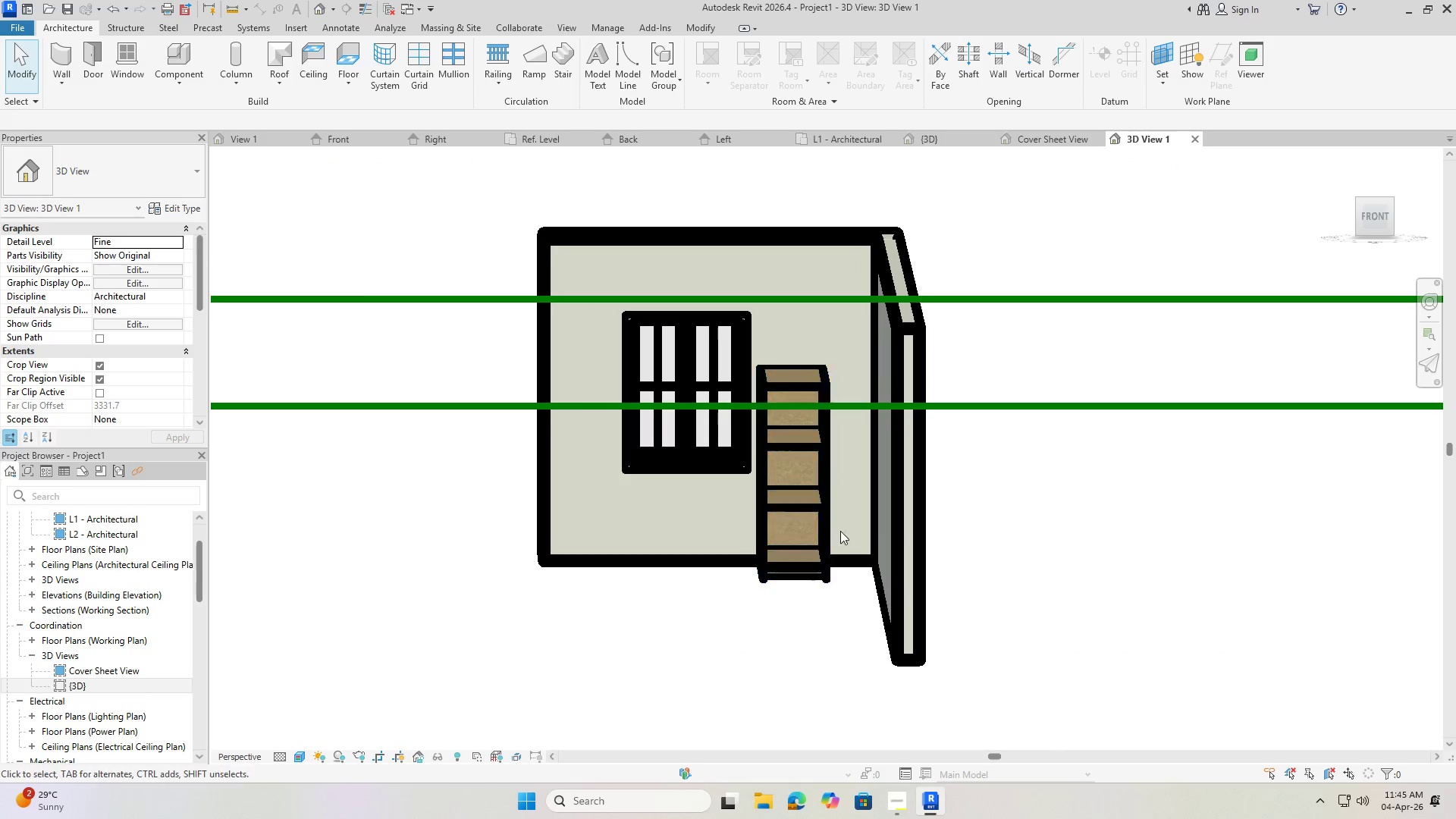 
hold_key(key=ShiftLeft, duration=0.39)
 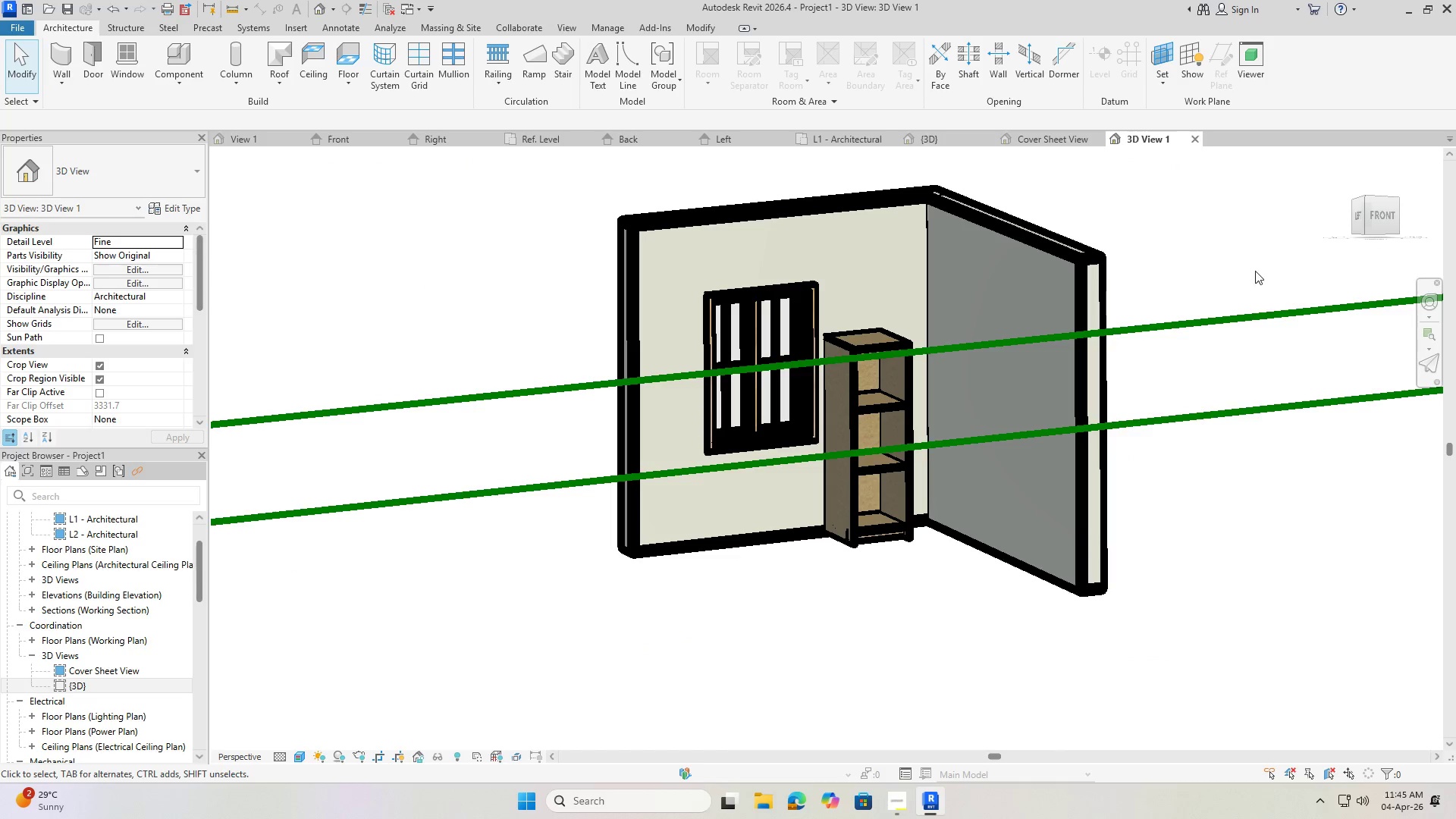 
key(Control+Z)
 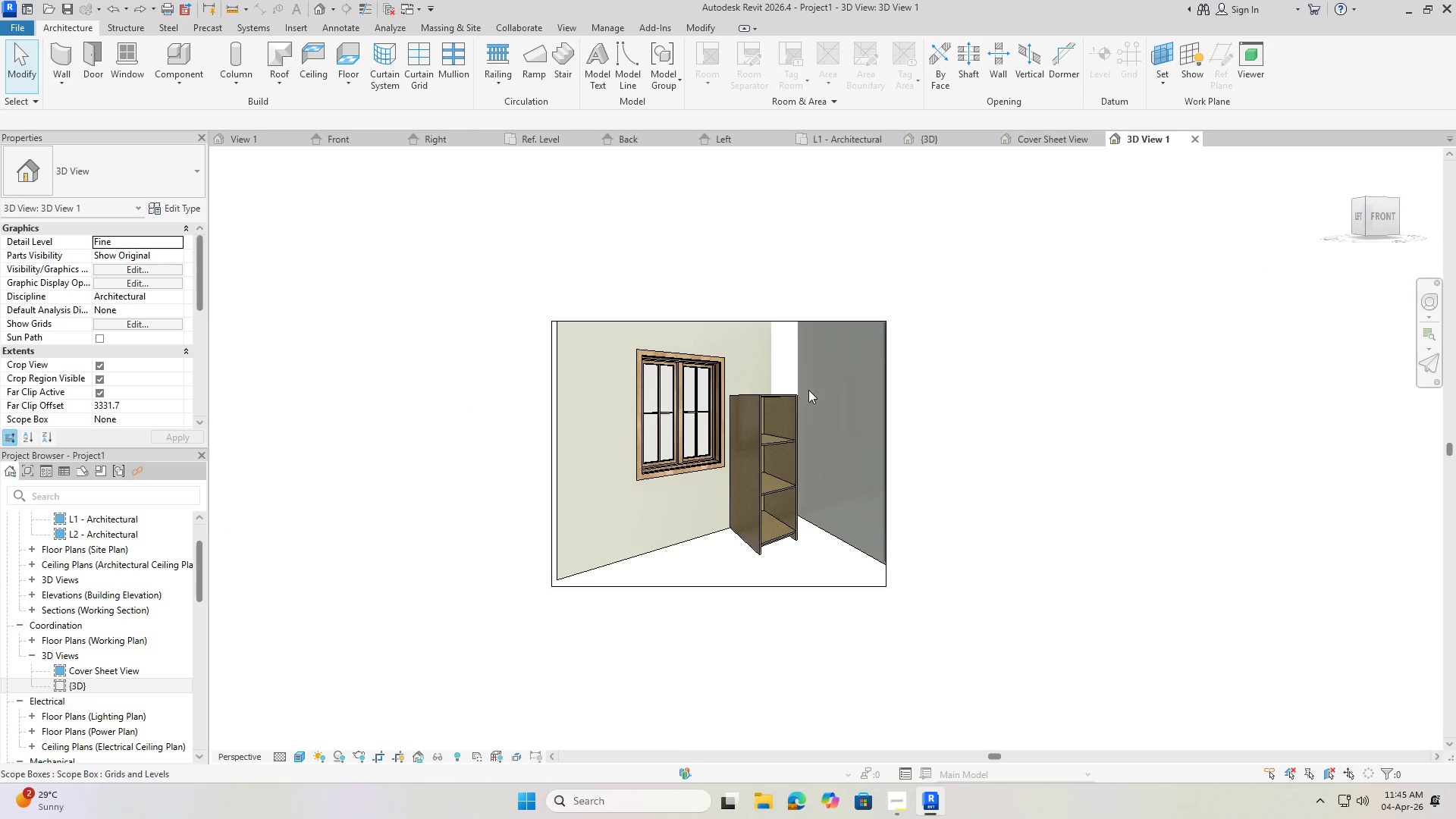 
double_click([827, 370])
 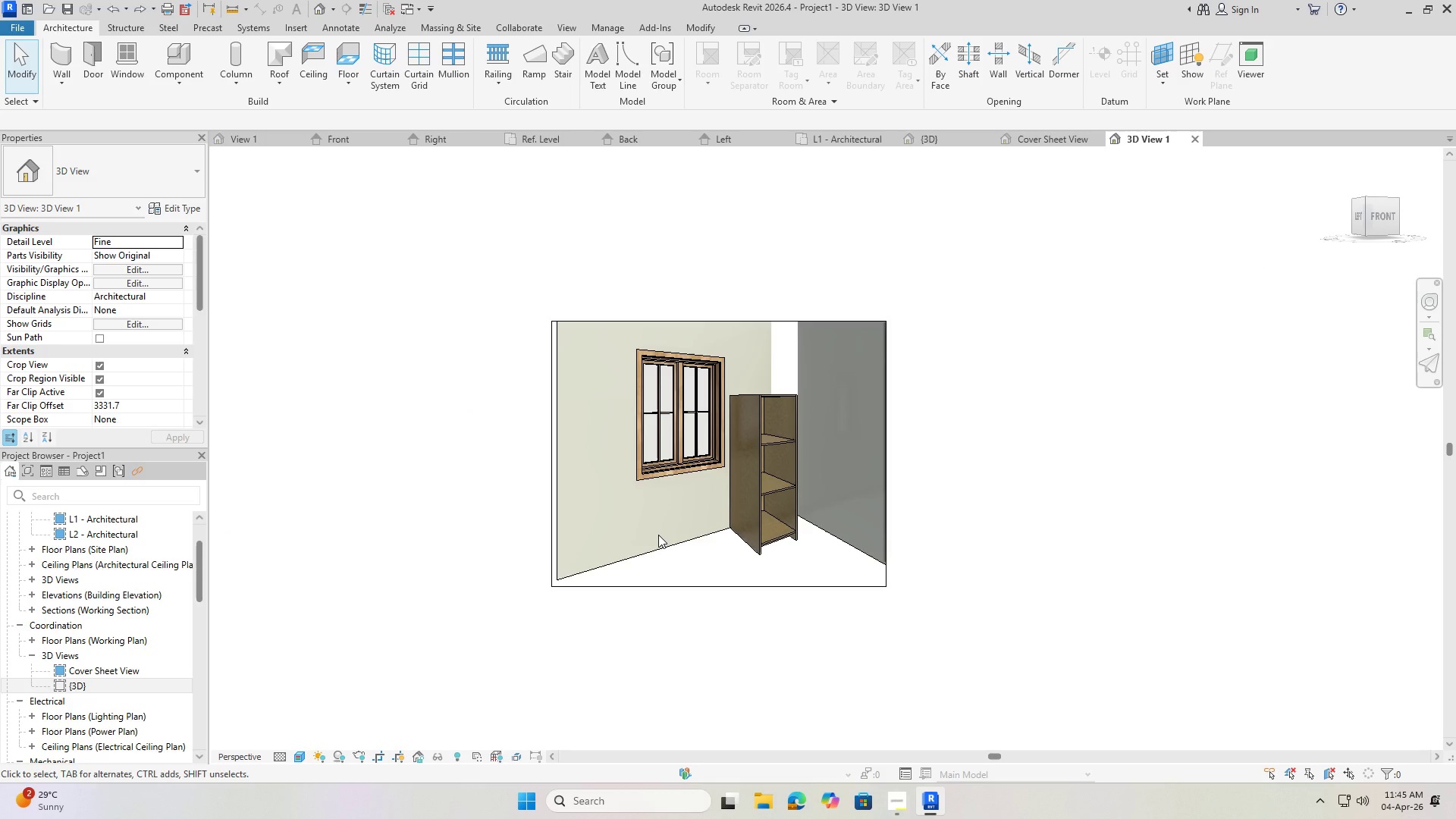 
type(rr)
 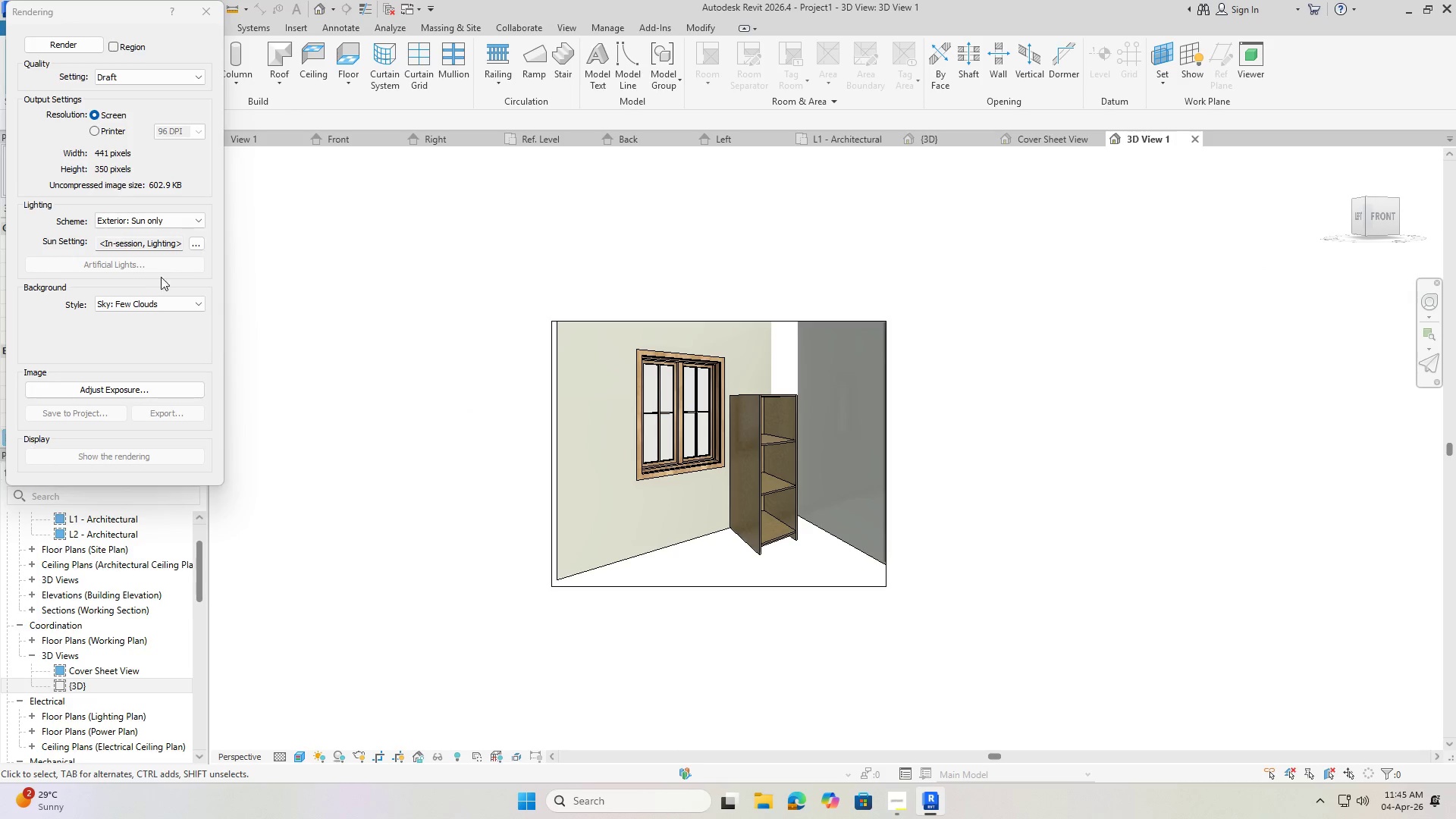 
left_click([176, 222])
 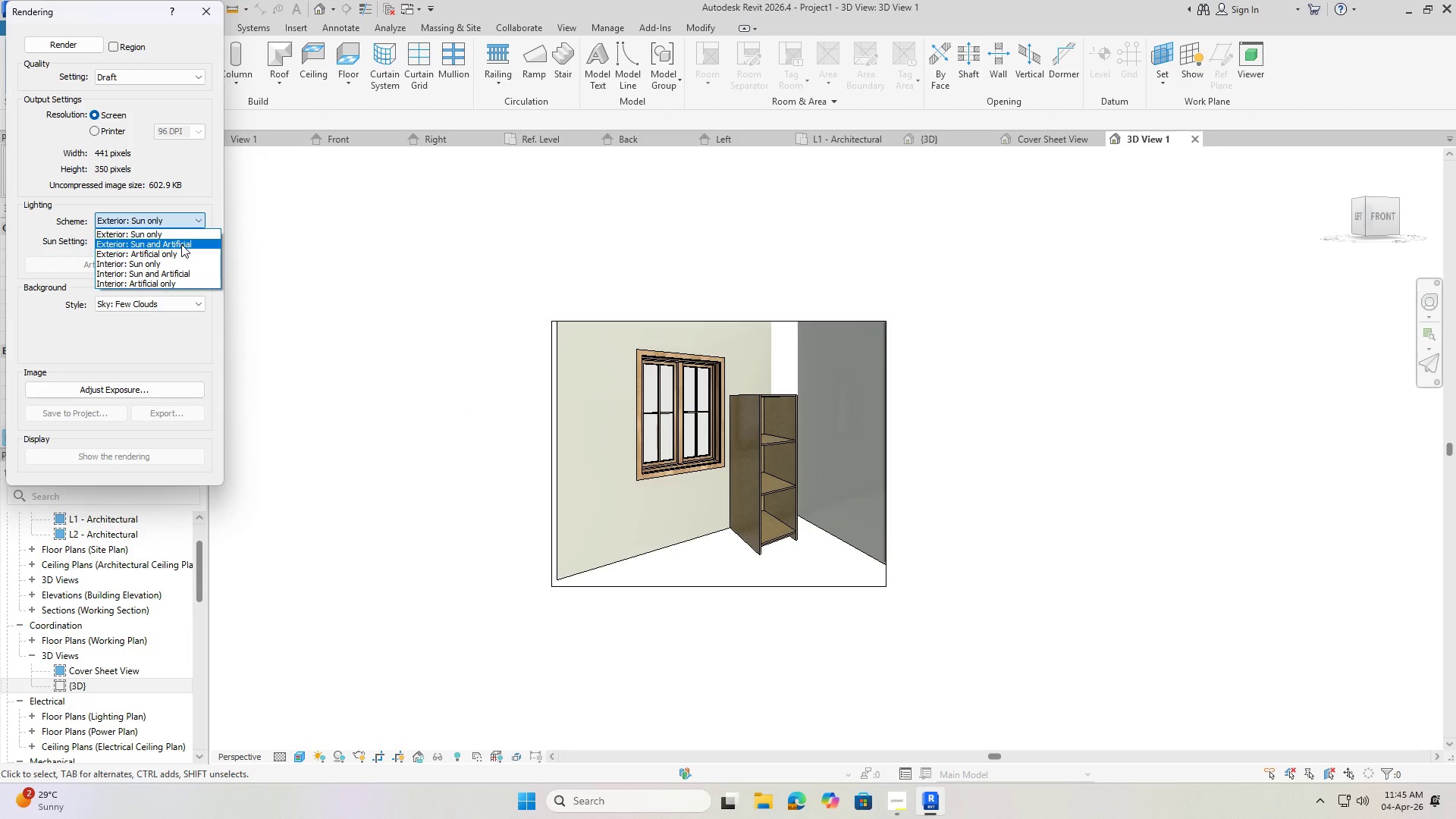 
left_click([181, 244])
 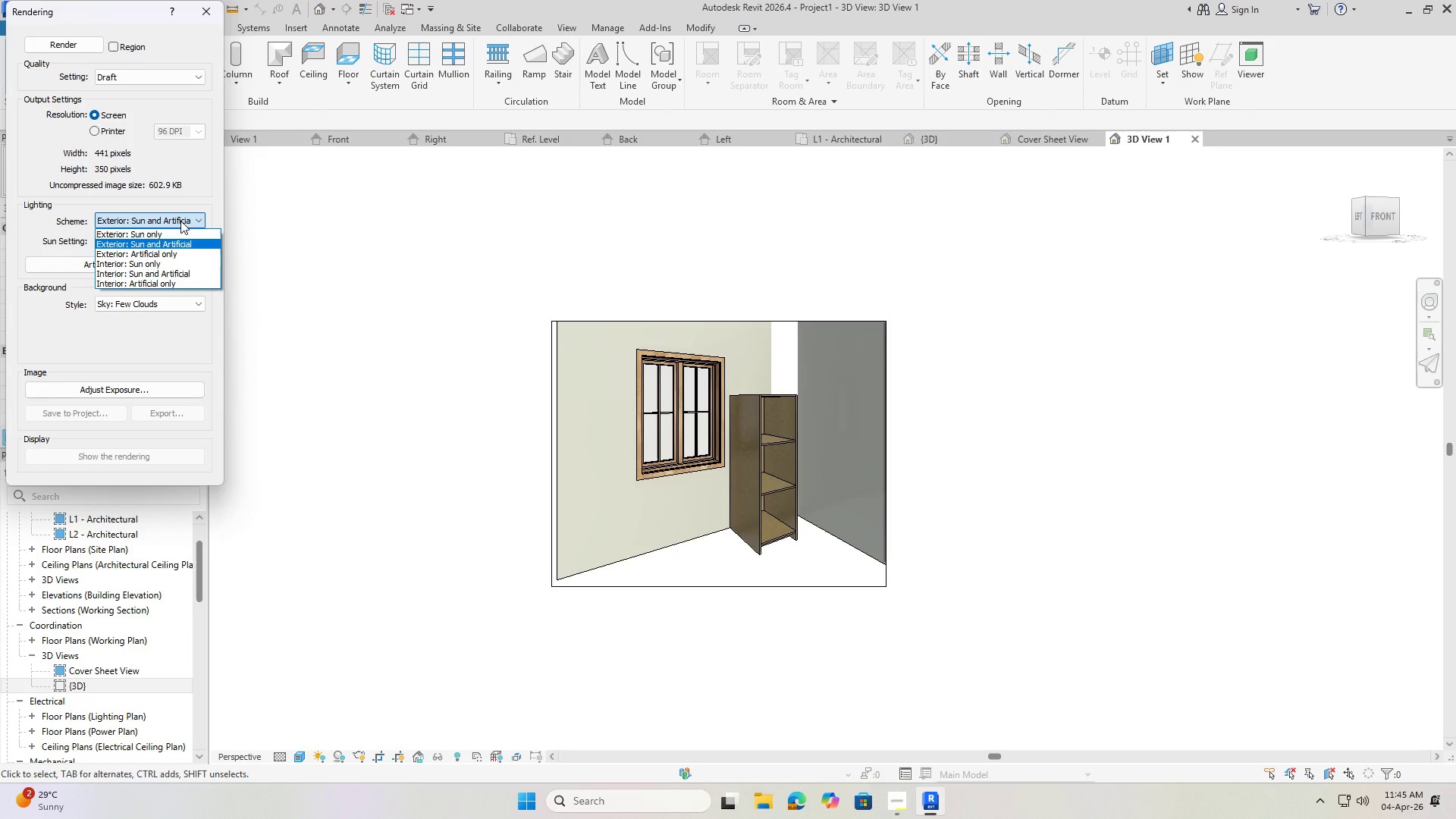 
left_click([180, 221])
 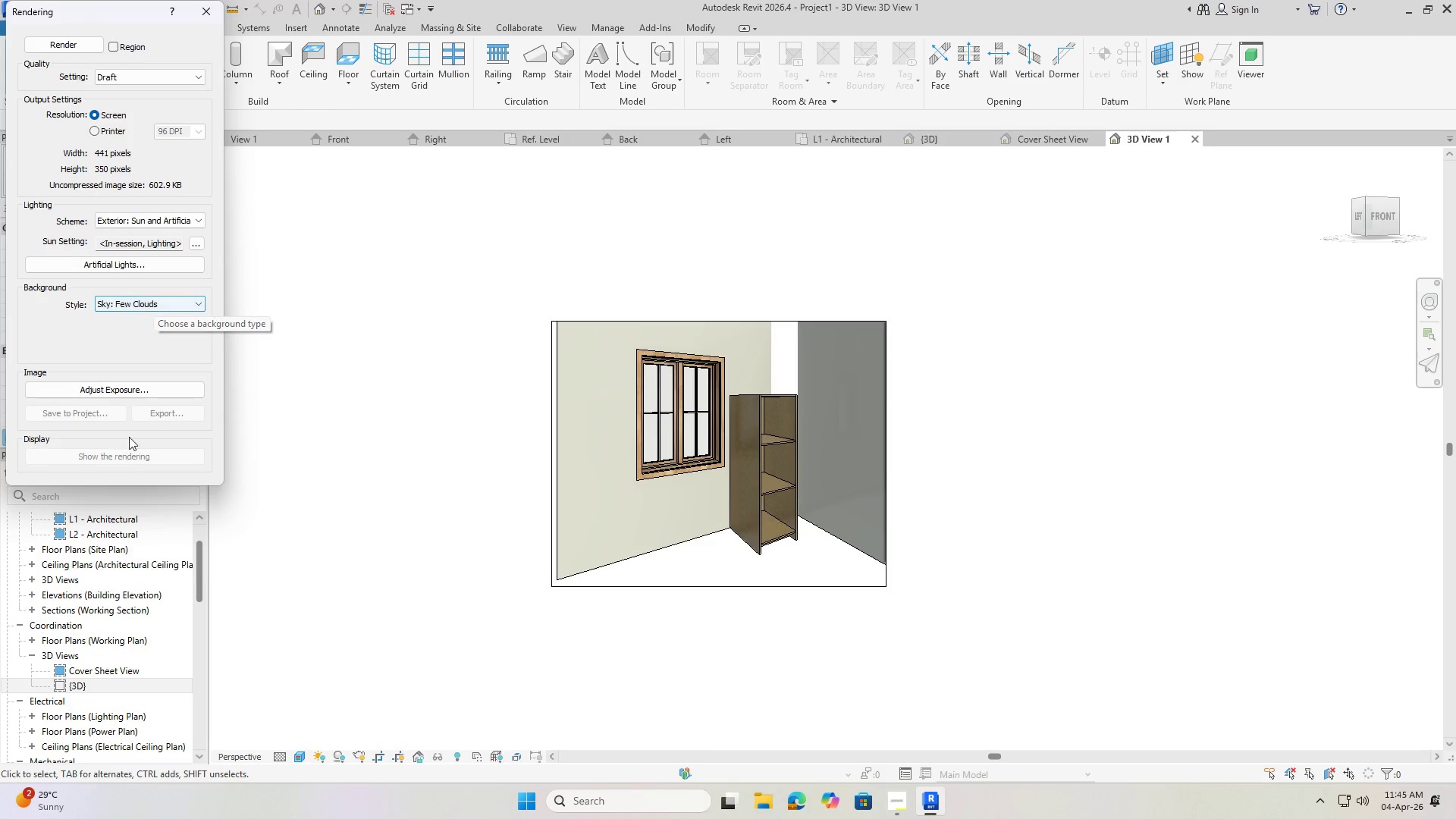 
wait(5.48)
 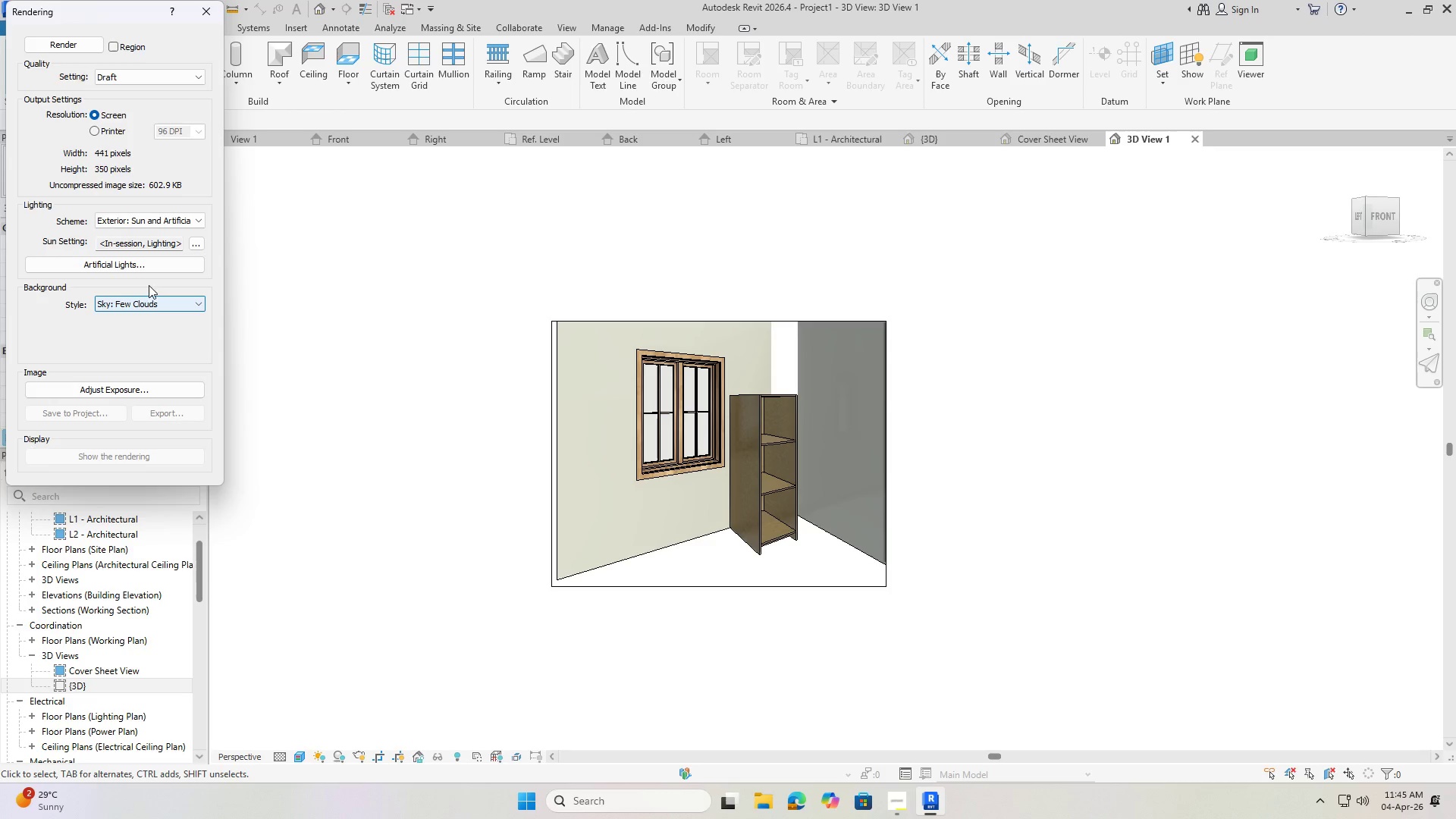 
left_click([64, 45])
 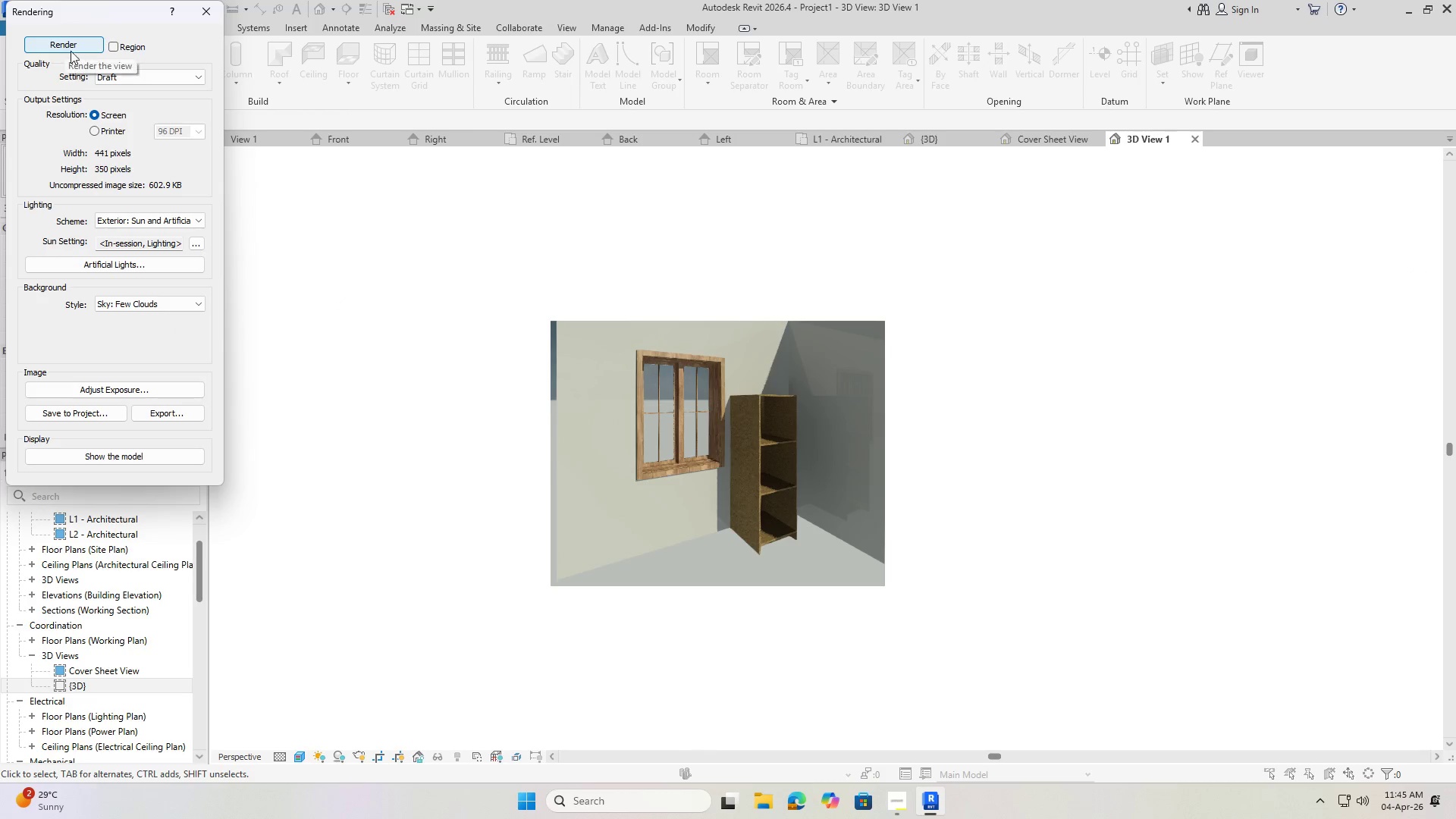 
scroll: coordinate [793, 431], scroll_direction: up, amount: 8.0
 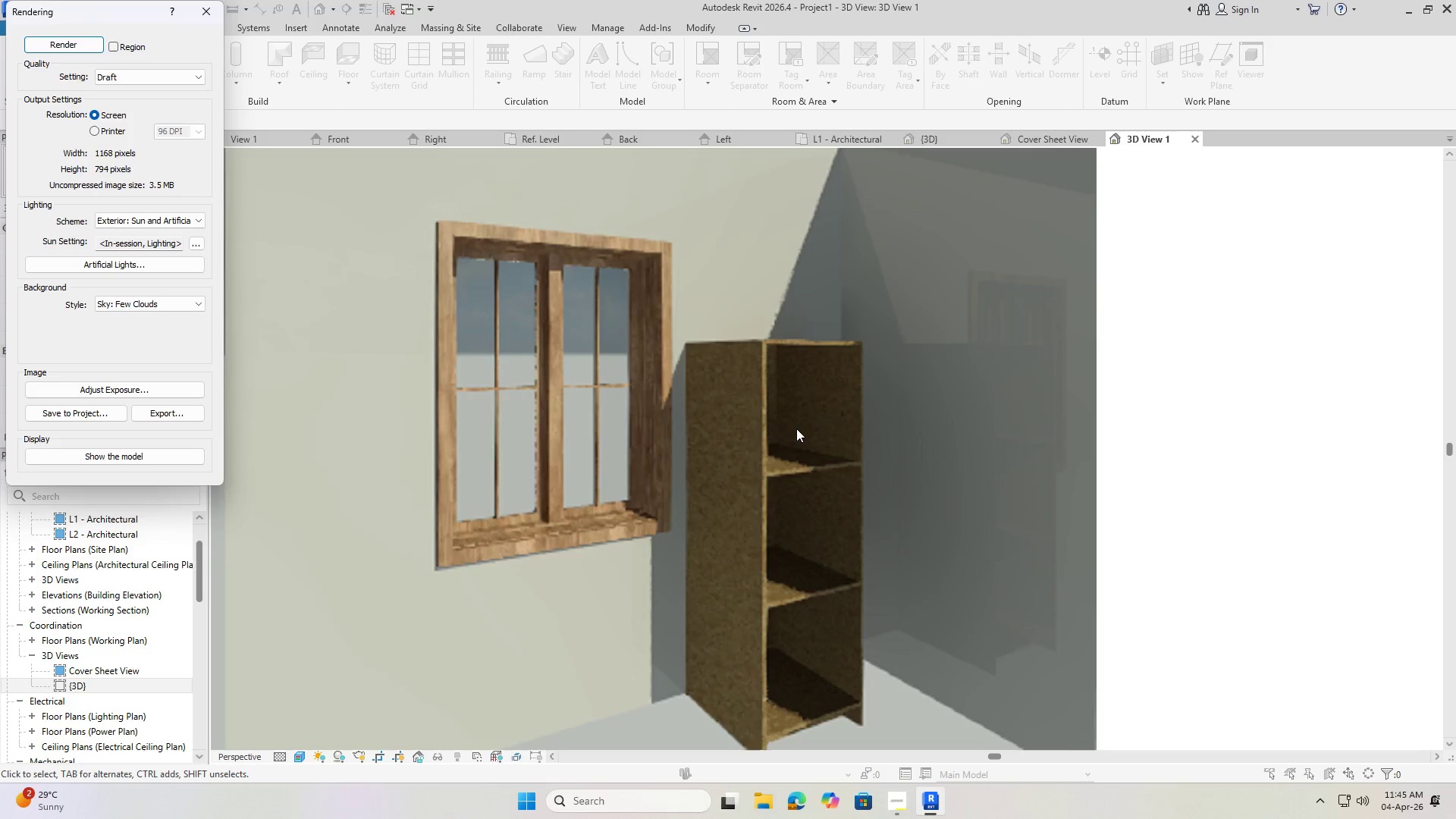 
scroll: coordinate [796, 428], scroll_direction: down, amount: 4.0
 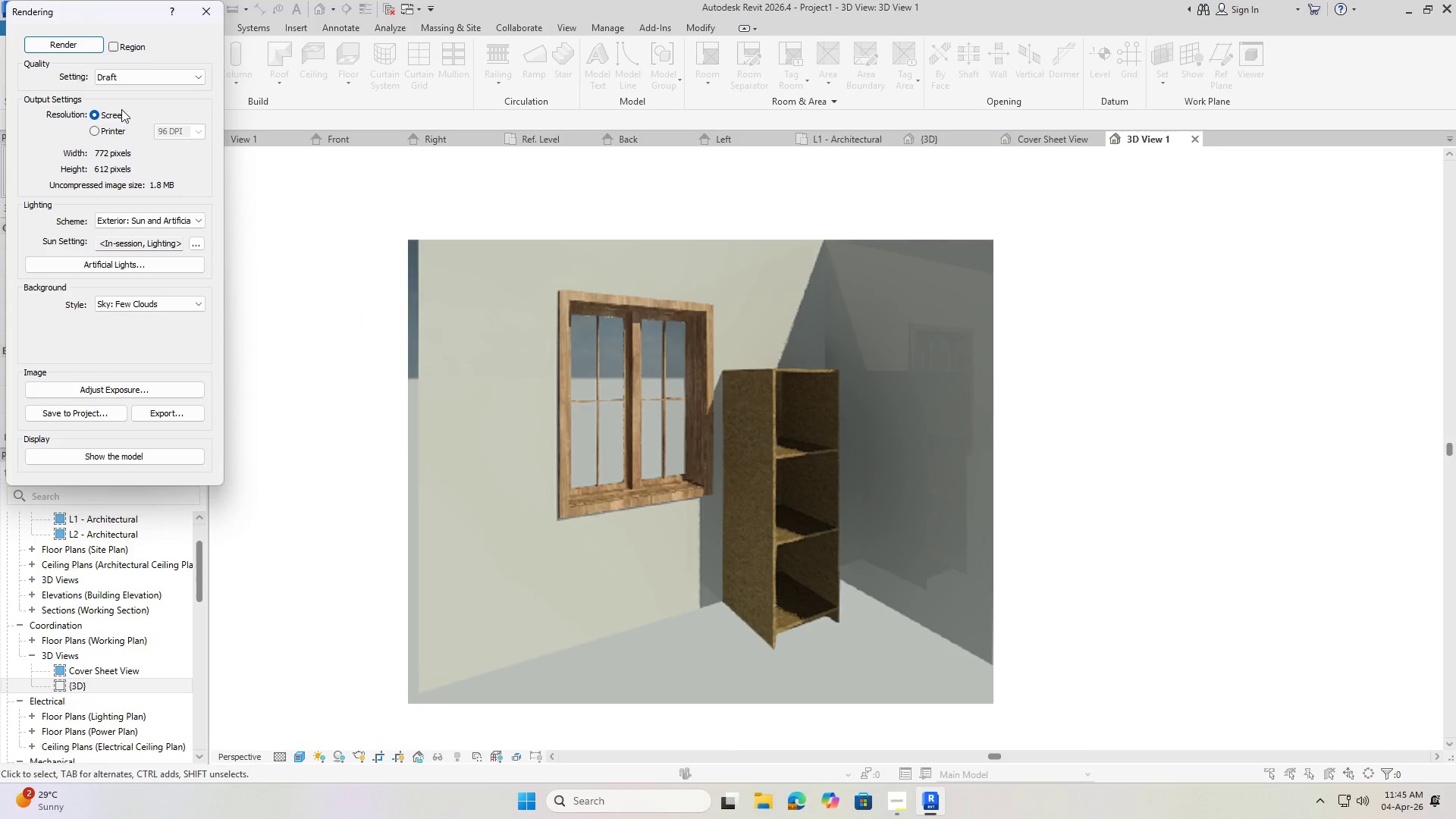 
left_click([159, 71])
 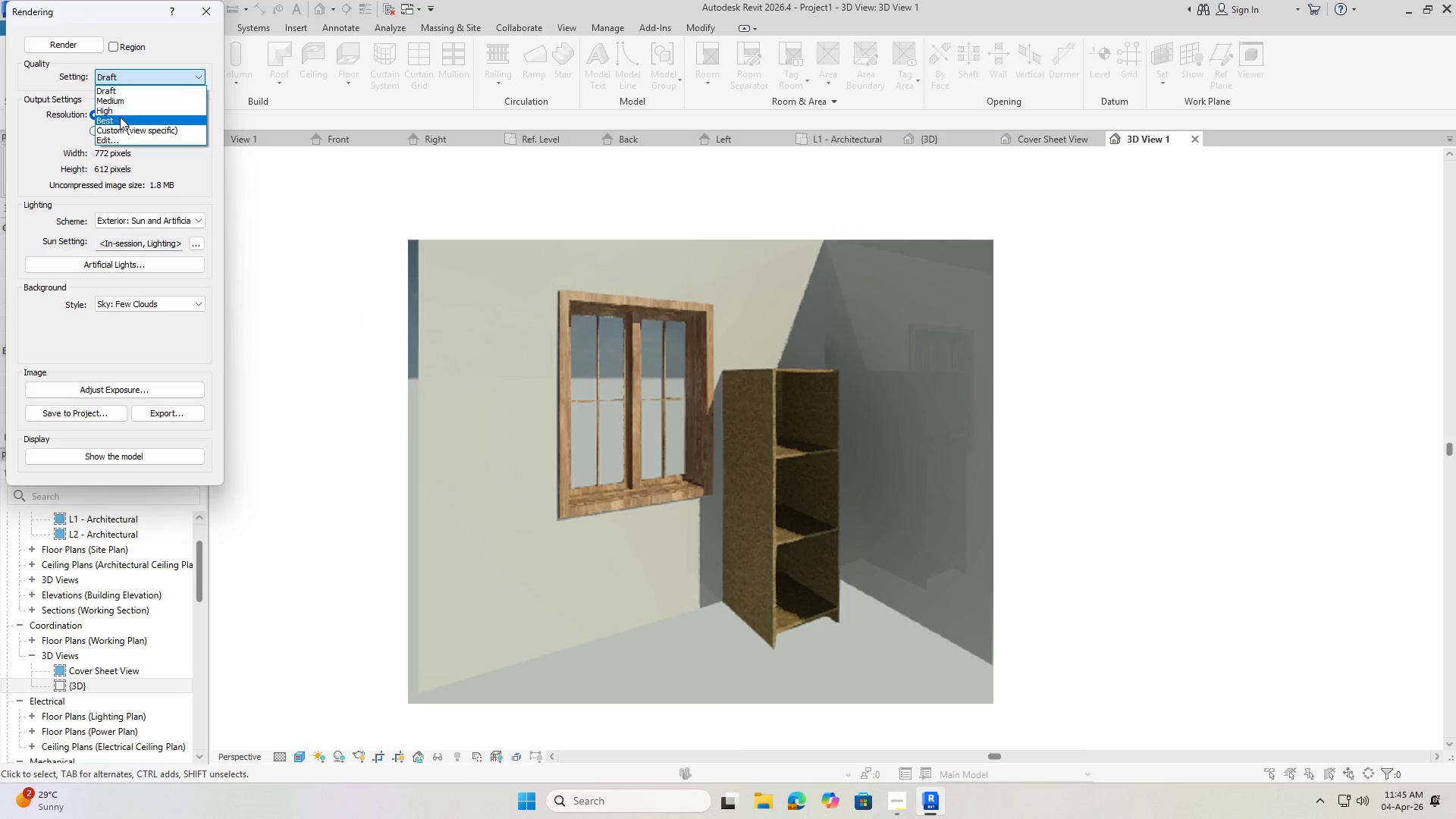 
left_click([119, 118])
 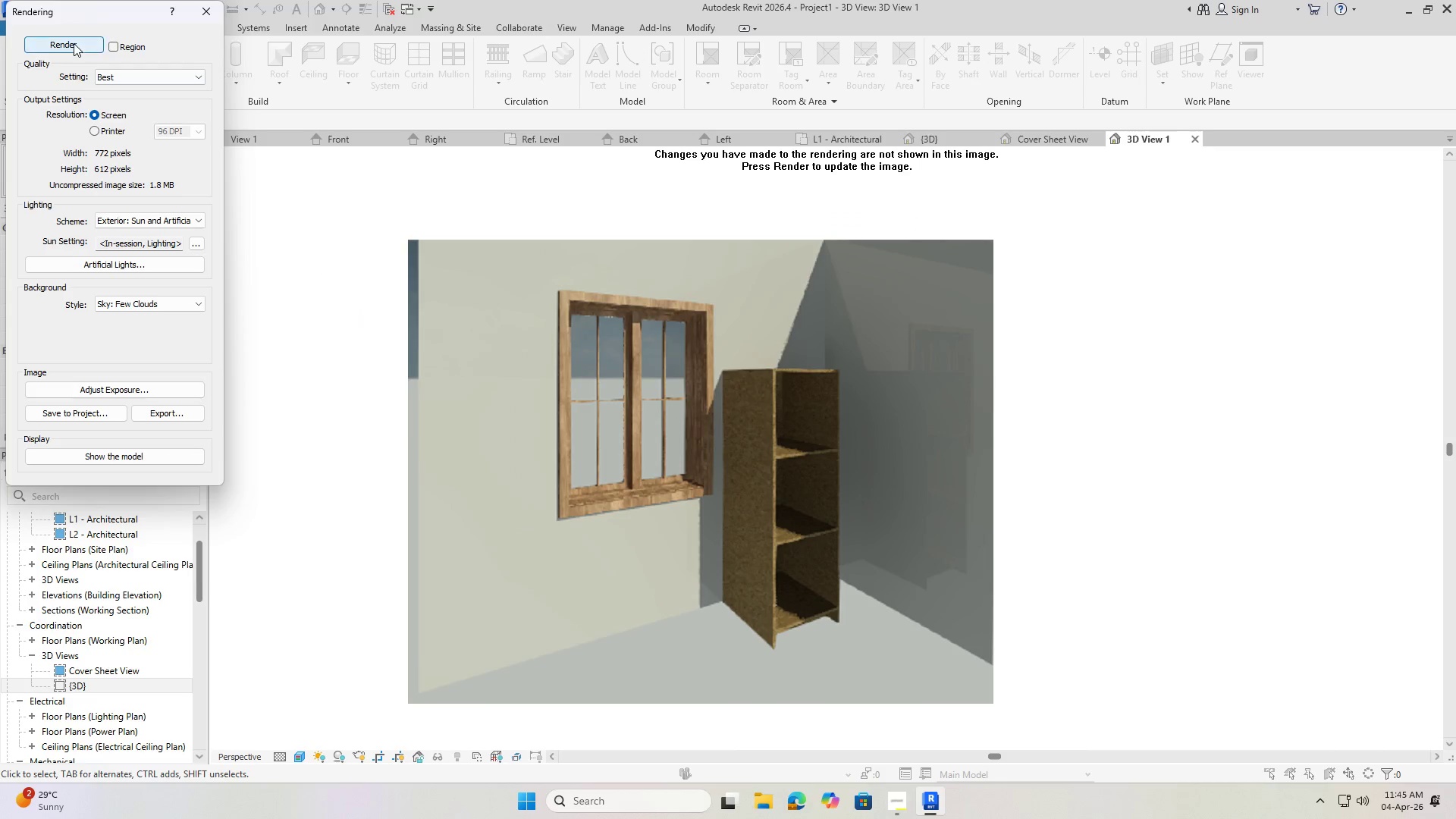 
left_click([74, 43])
 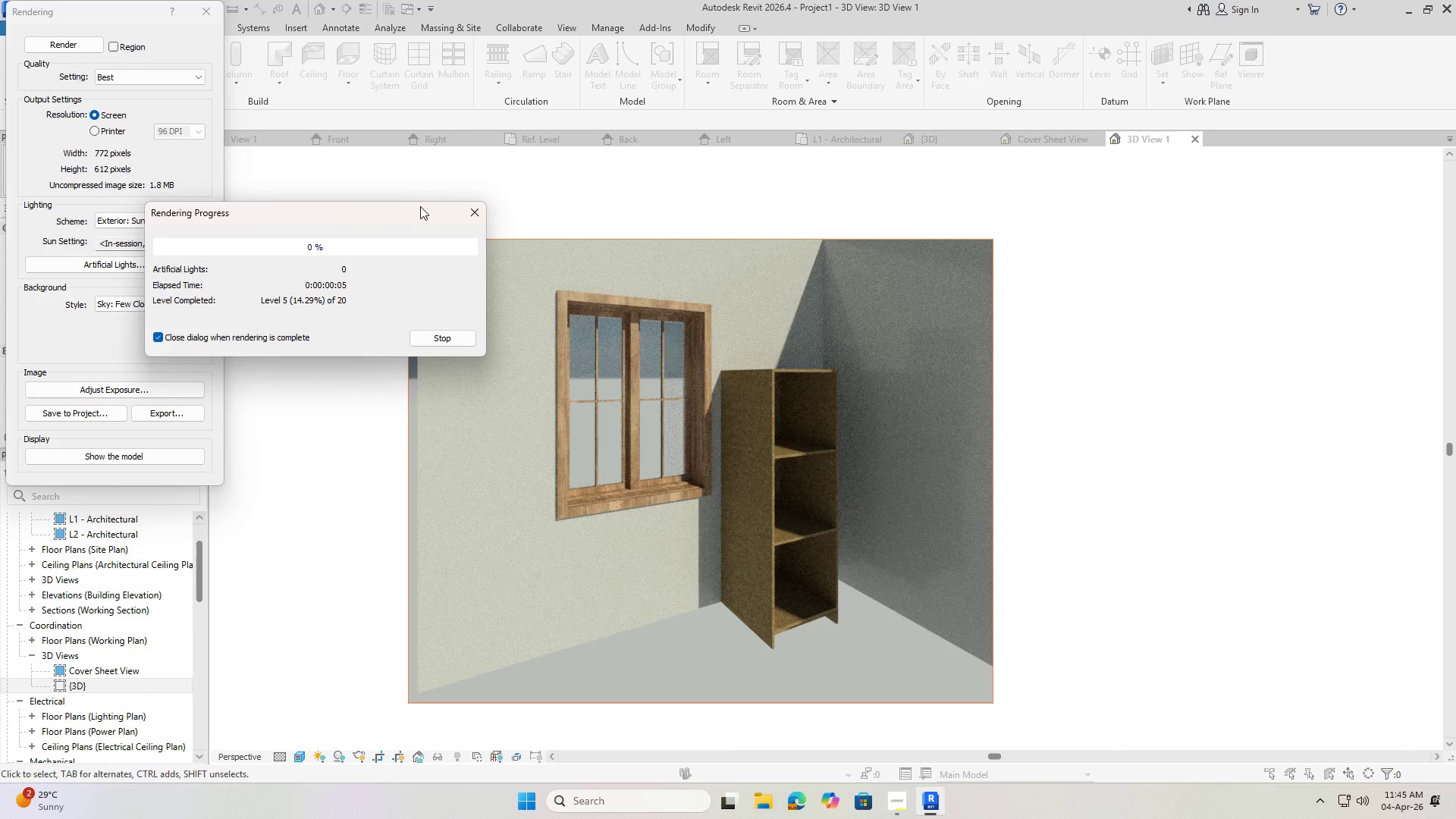 
wait(7.67)
 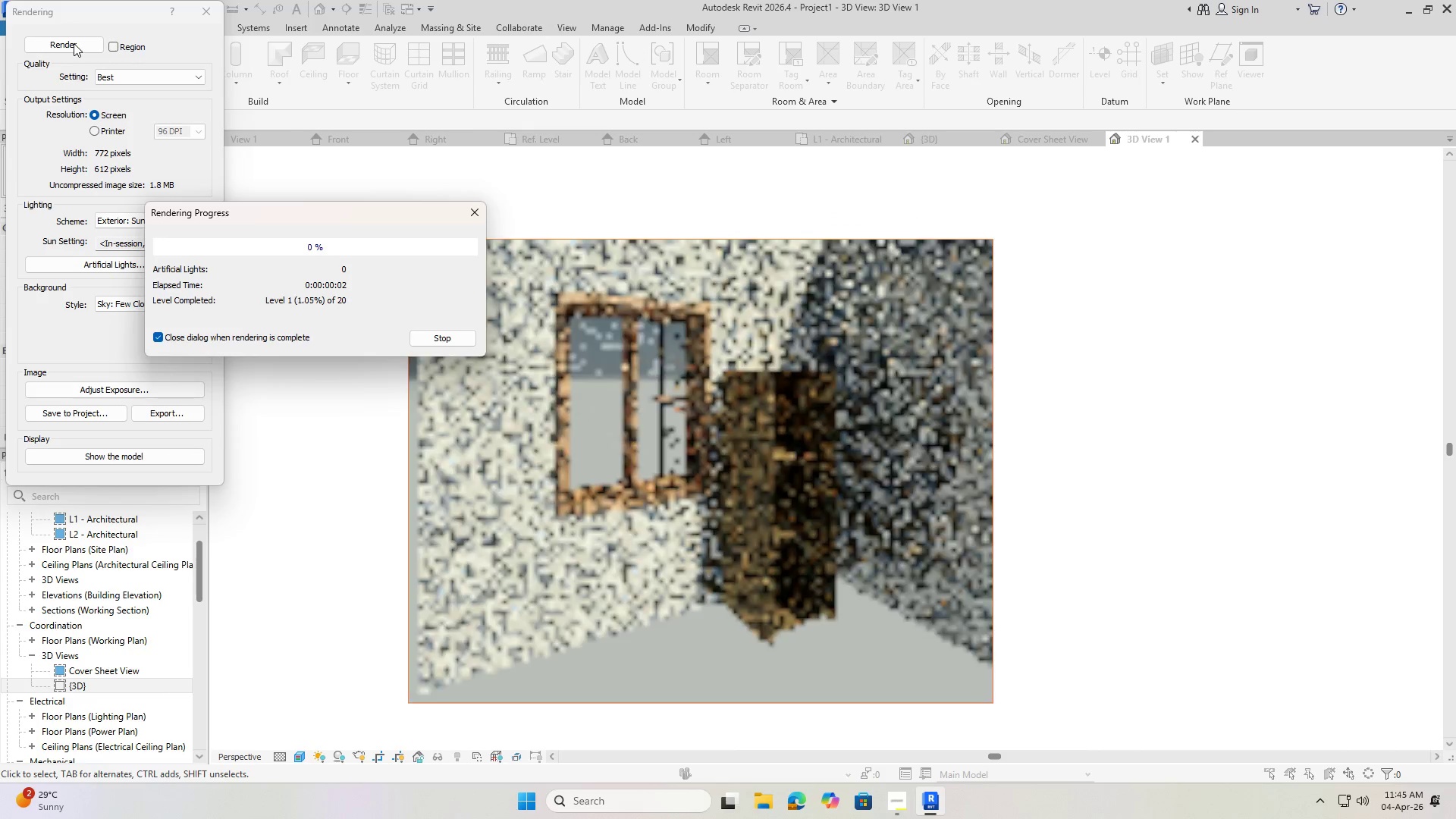 
left_click([469, 209])
 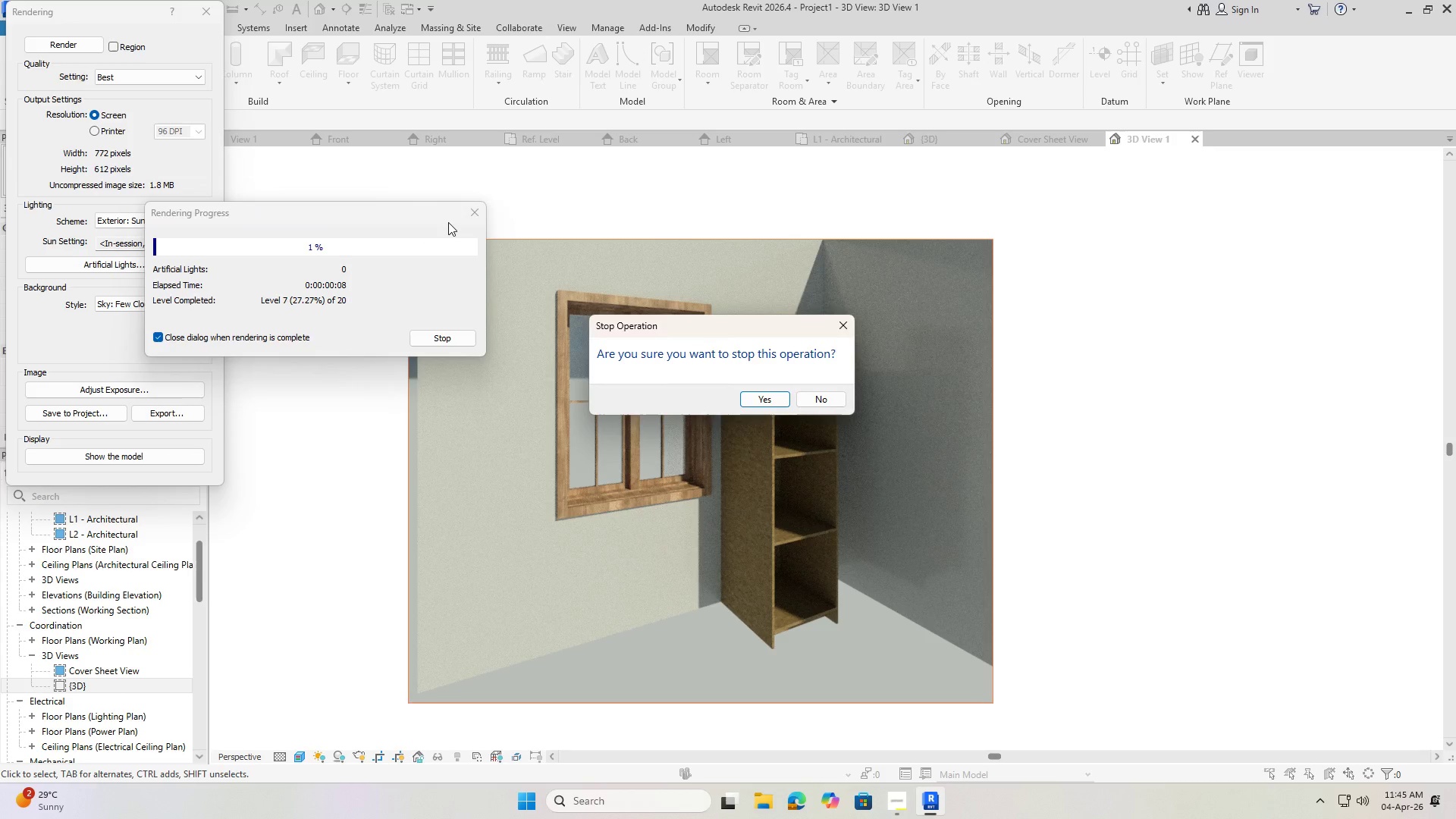 
left_click([770, 398])
 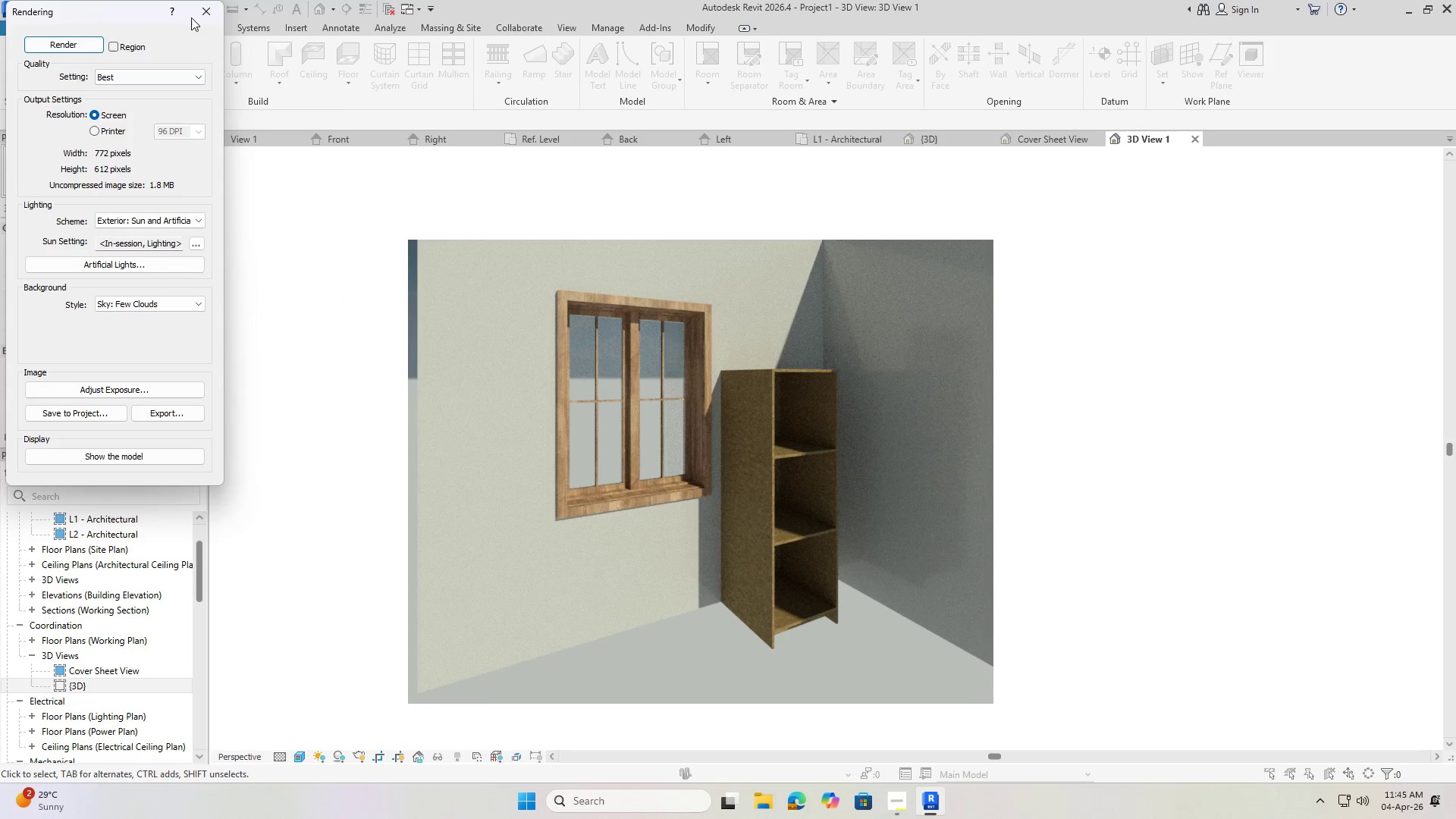 
left_click([203, 10])
 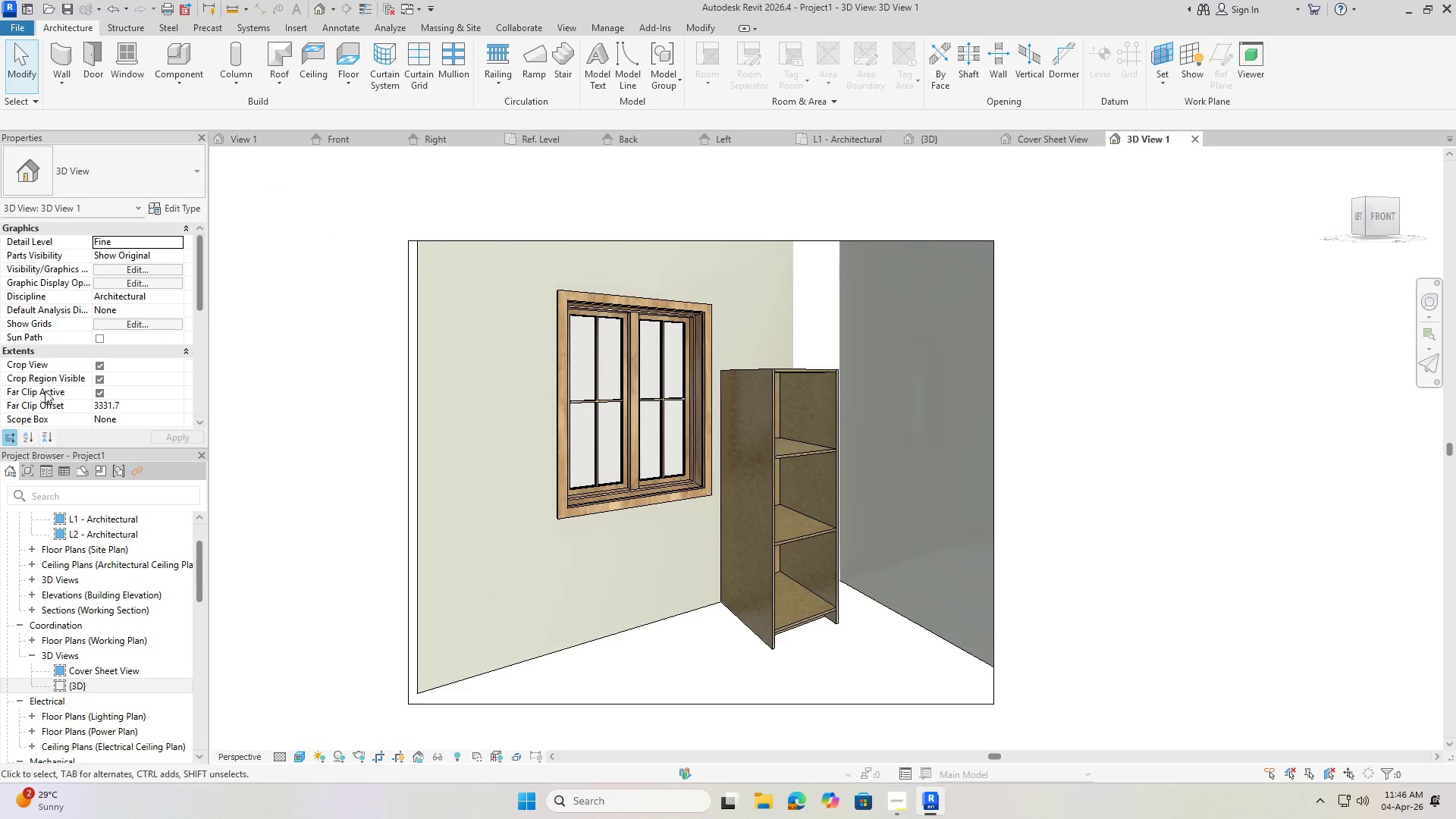 
double_click([99, 516])
 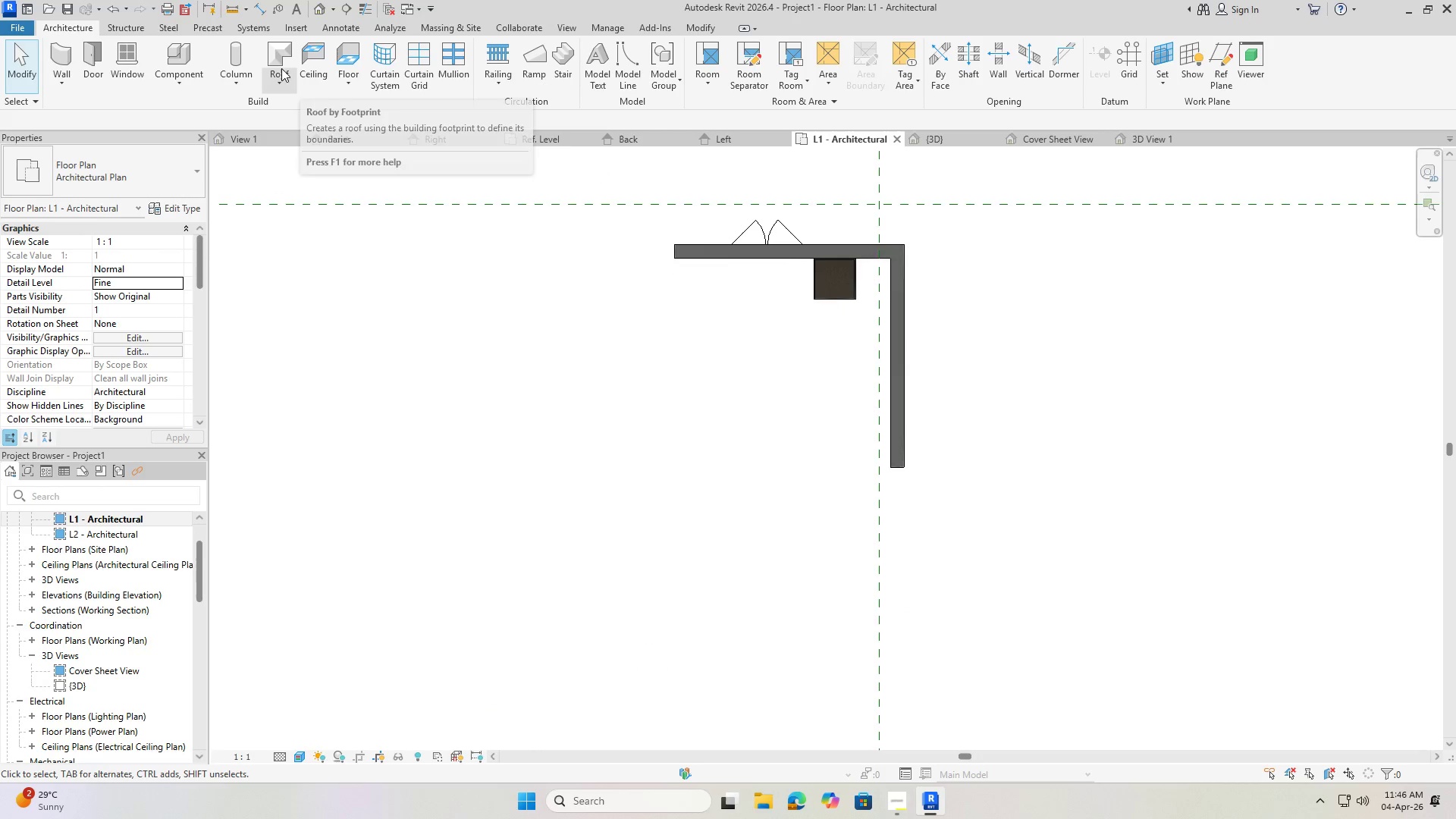 
left_click([355, 64])
 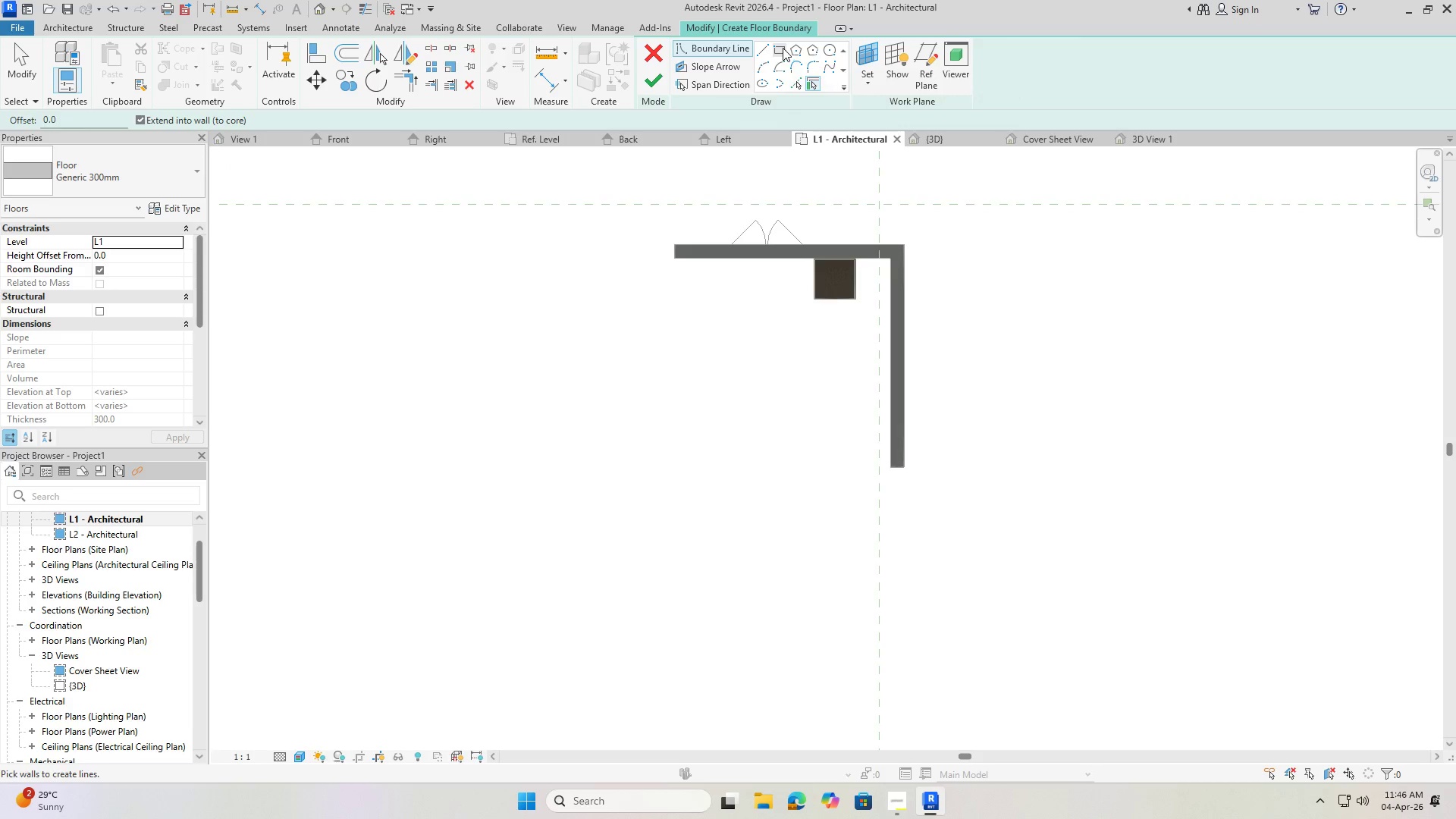 
left_click([675, 258])
 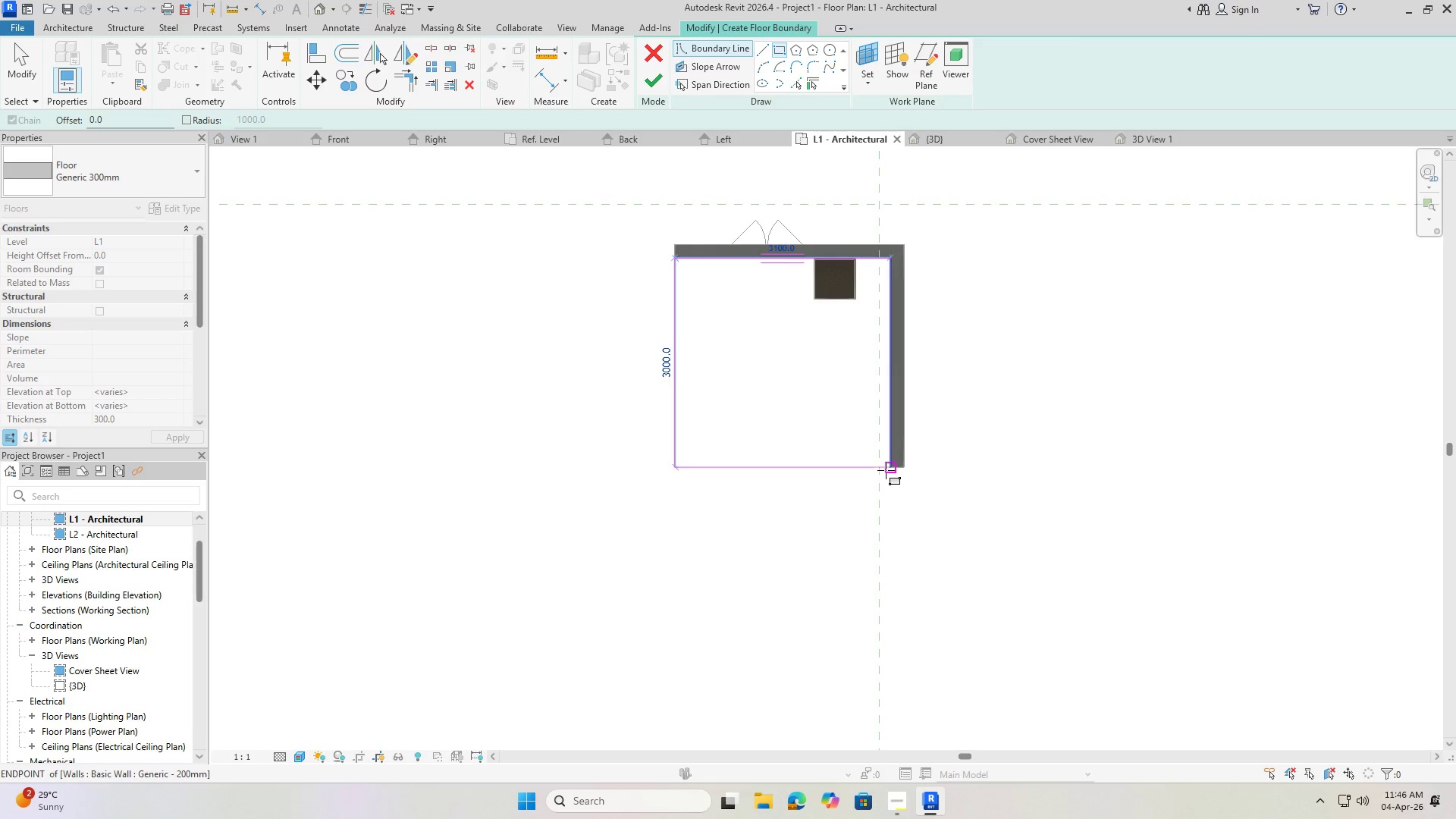 
left_click([889, 470])
 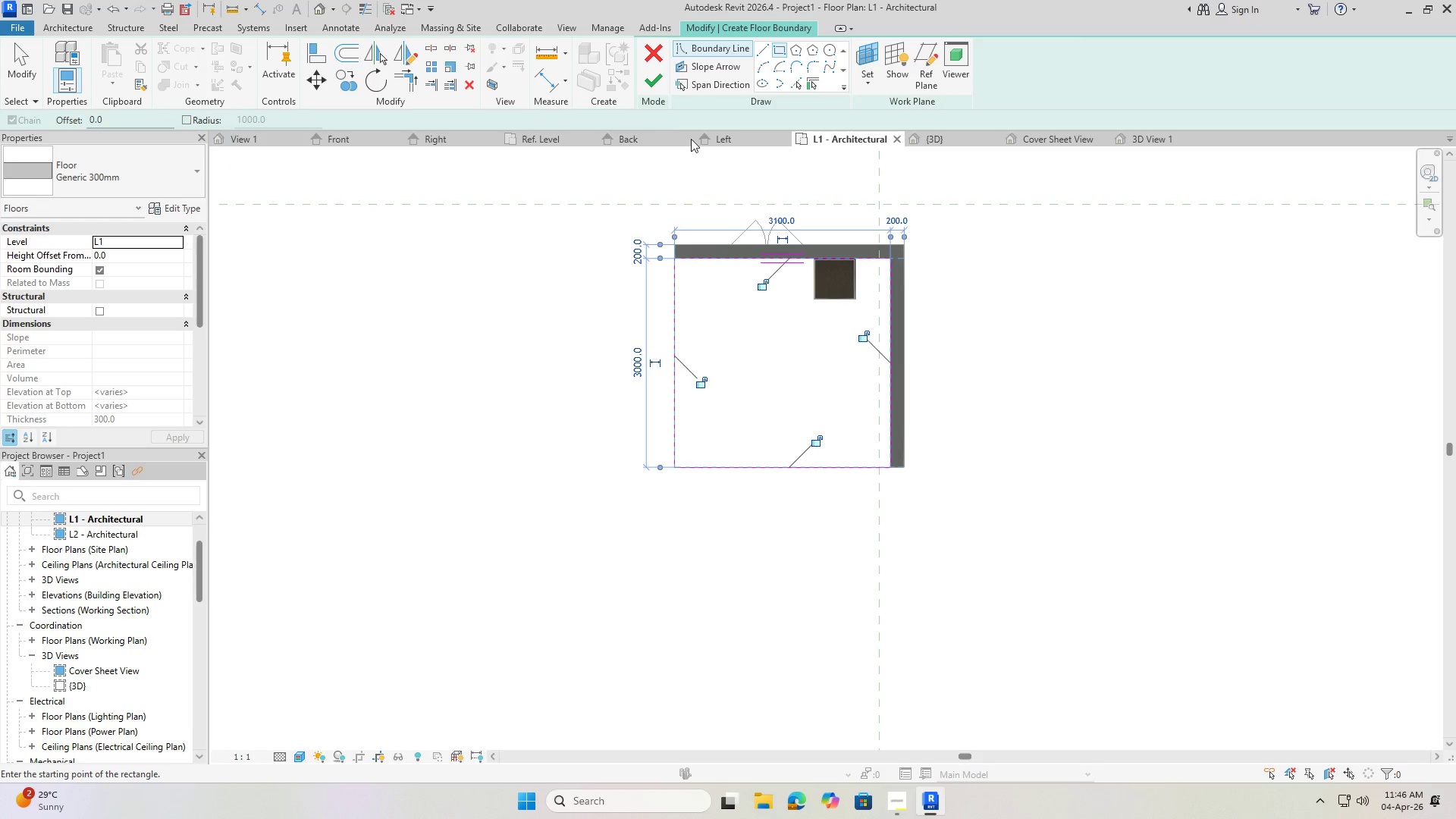 
left_click([651, 85])
 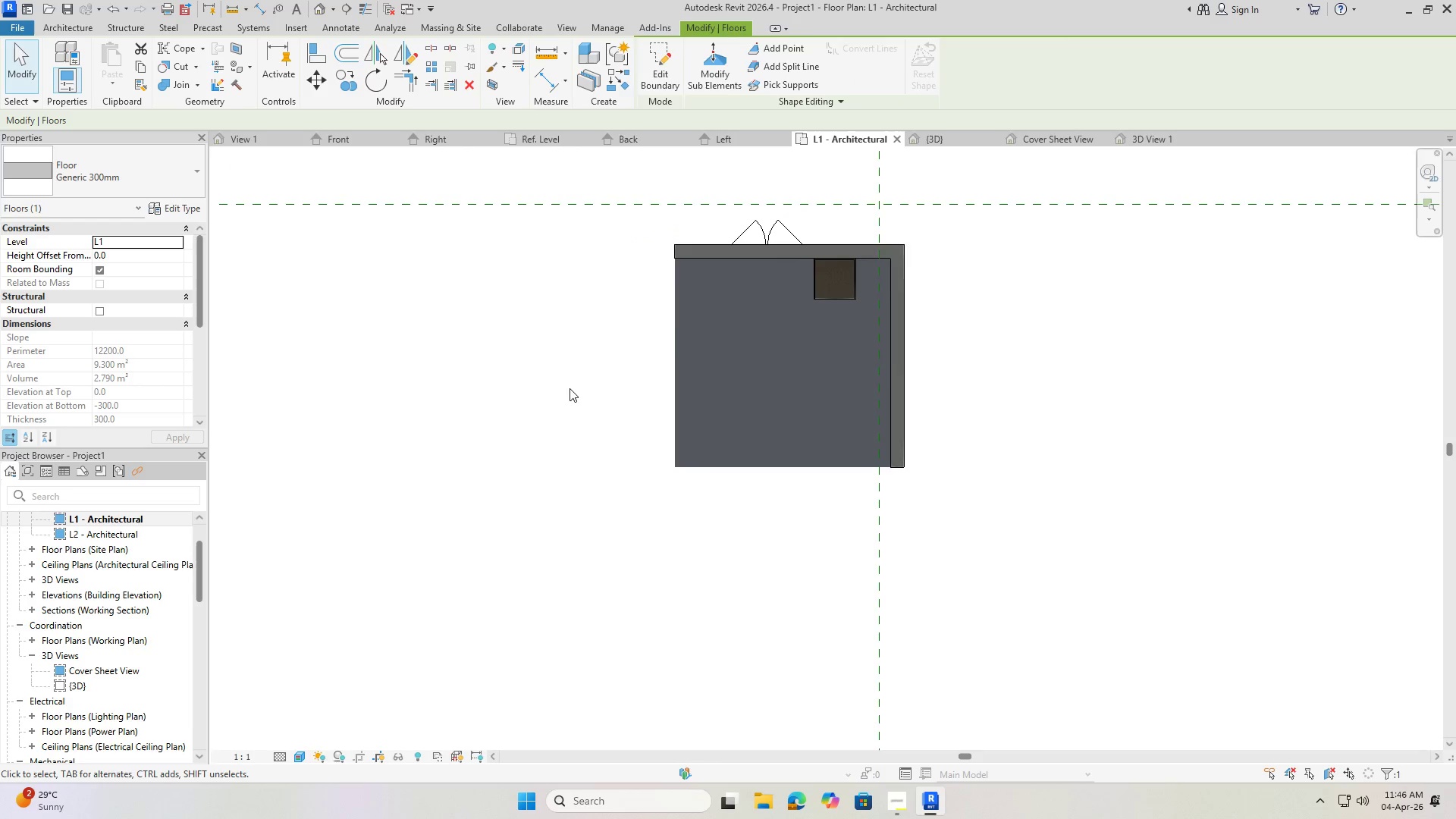 
left_click([571, 388])
 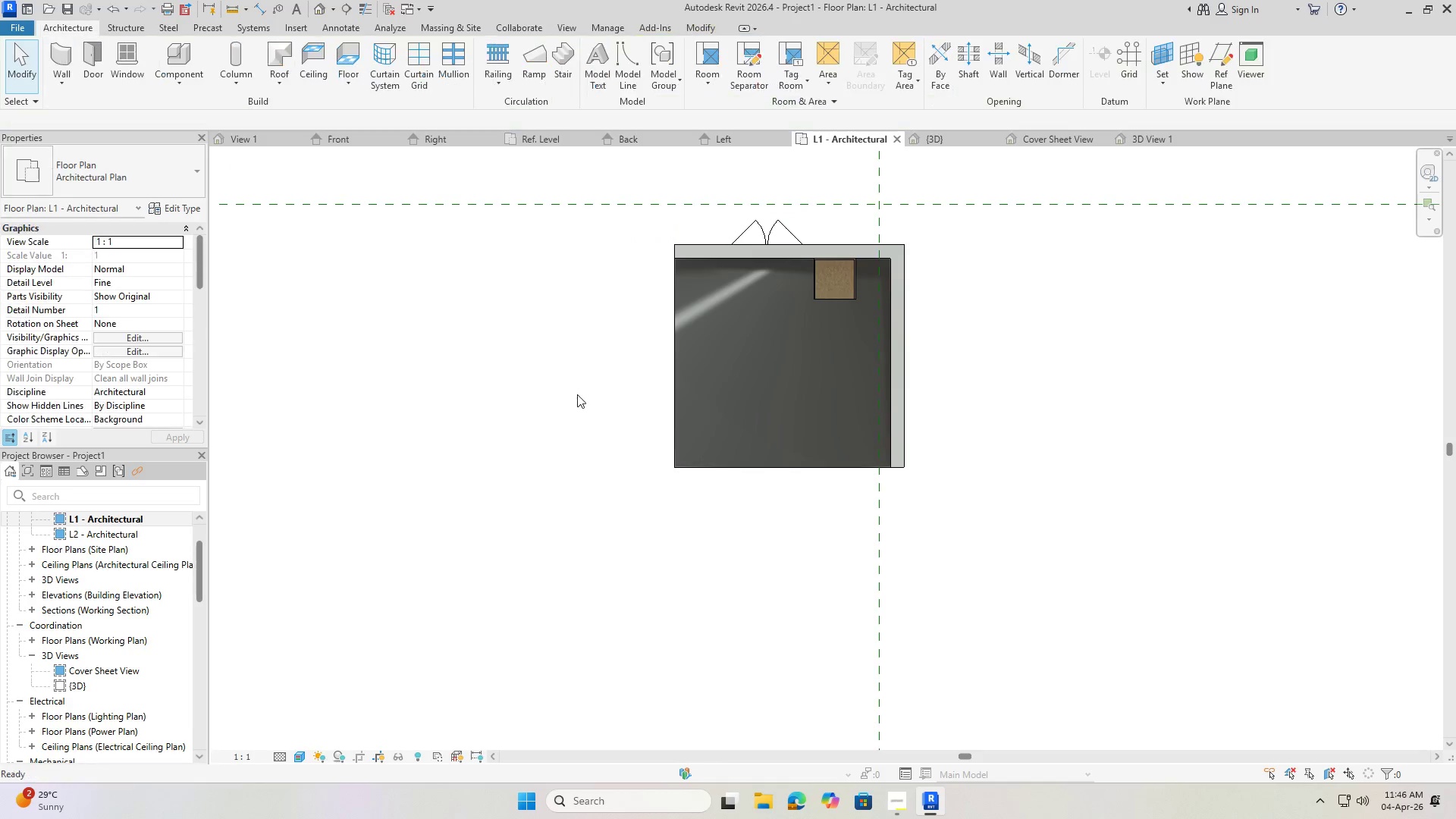 
key(Escape)
 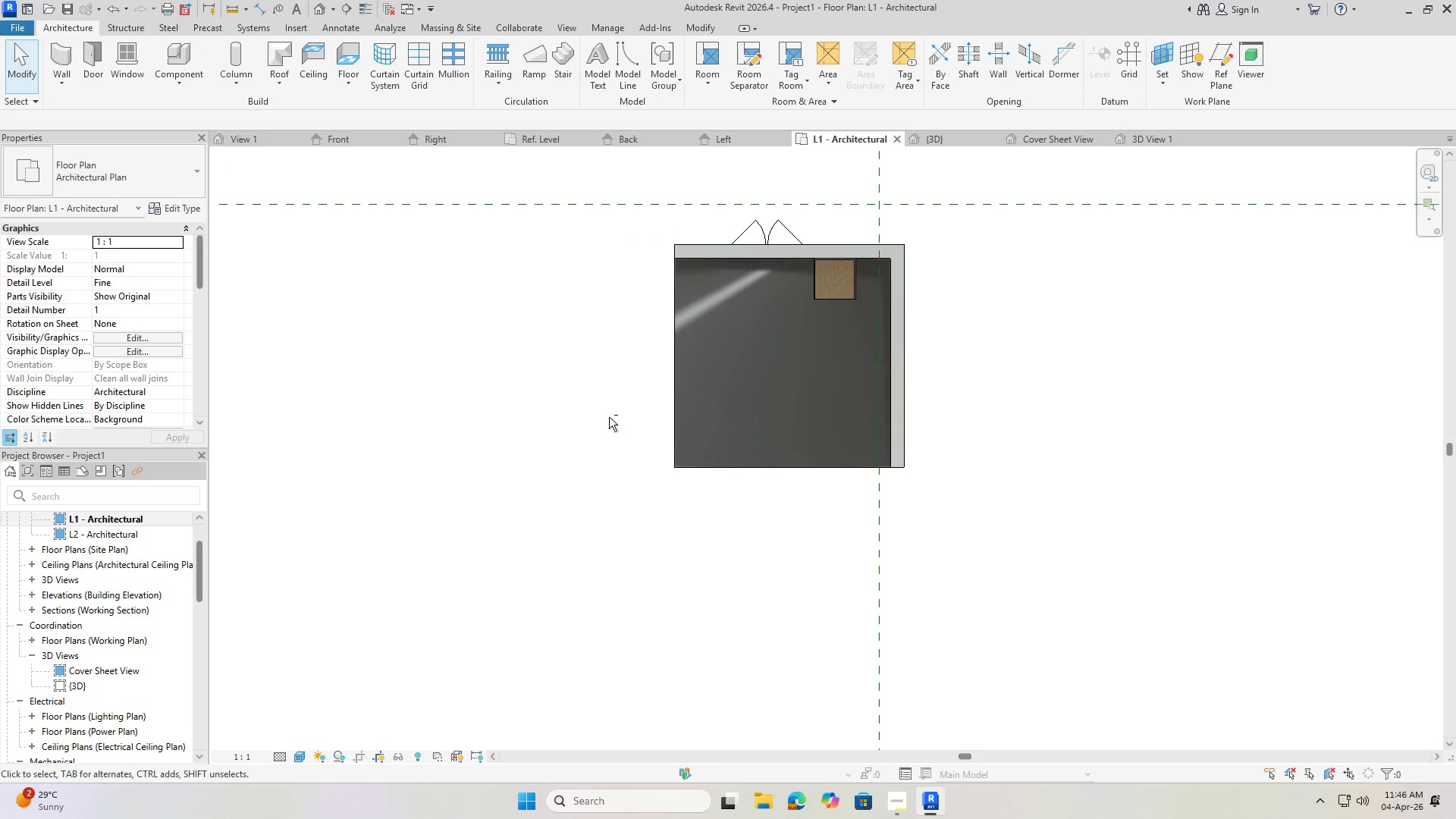 
hold_key(key=ShiftLeft, duration=0.52)
 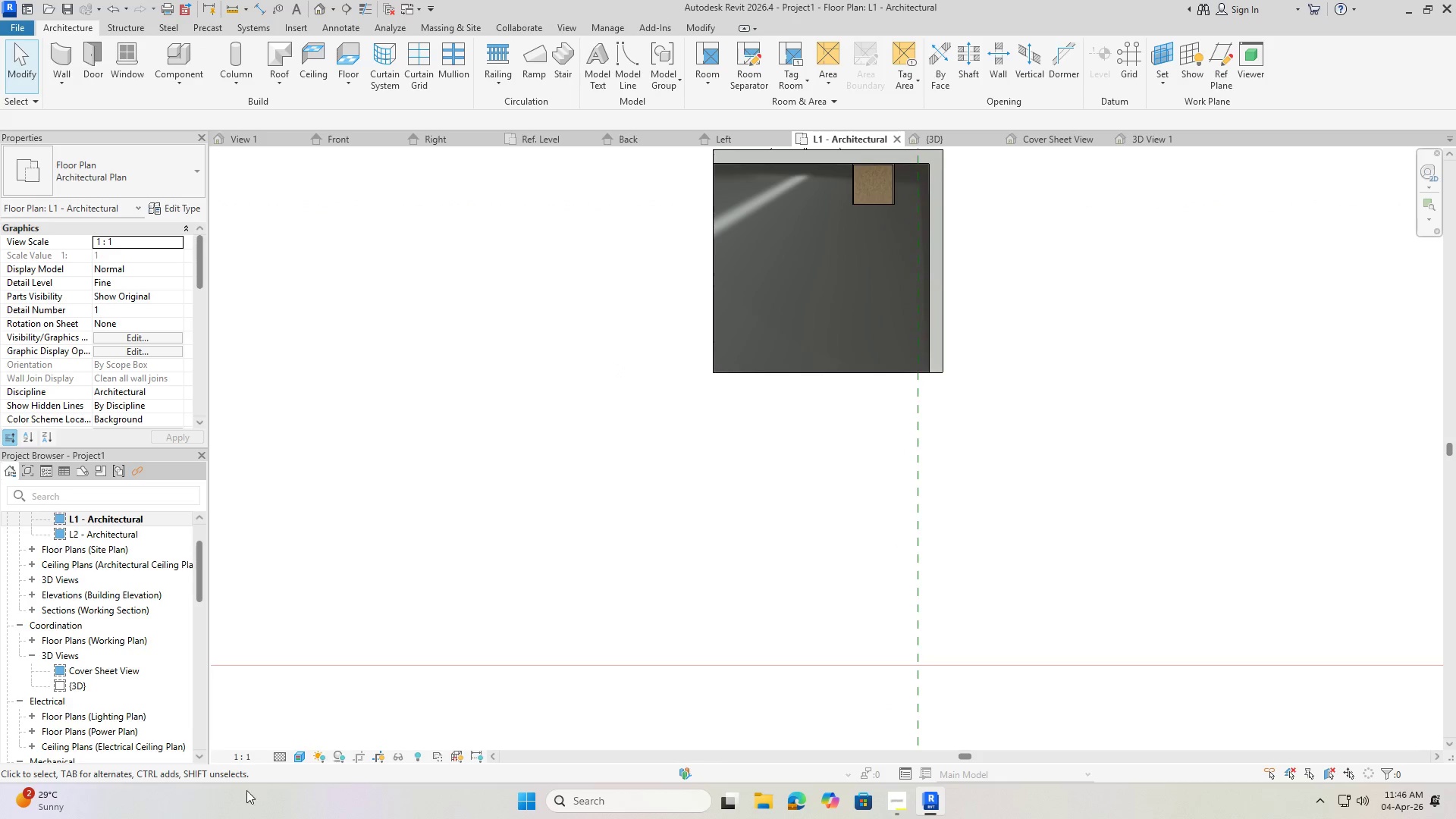 
hold_key(key=ShiftLeft, duration=4.05)
double_click([115, 525])
 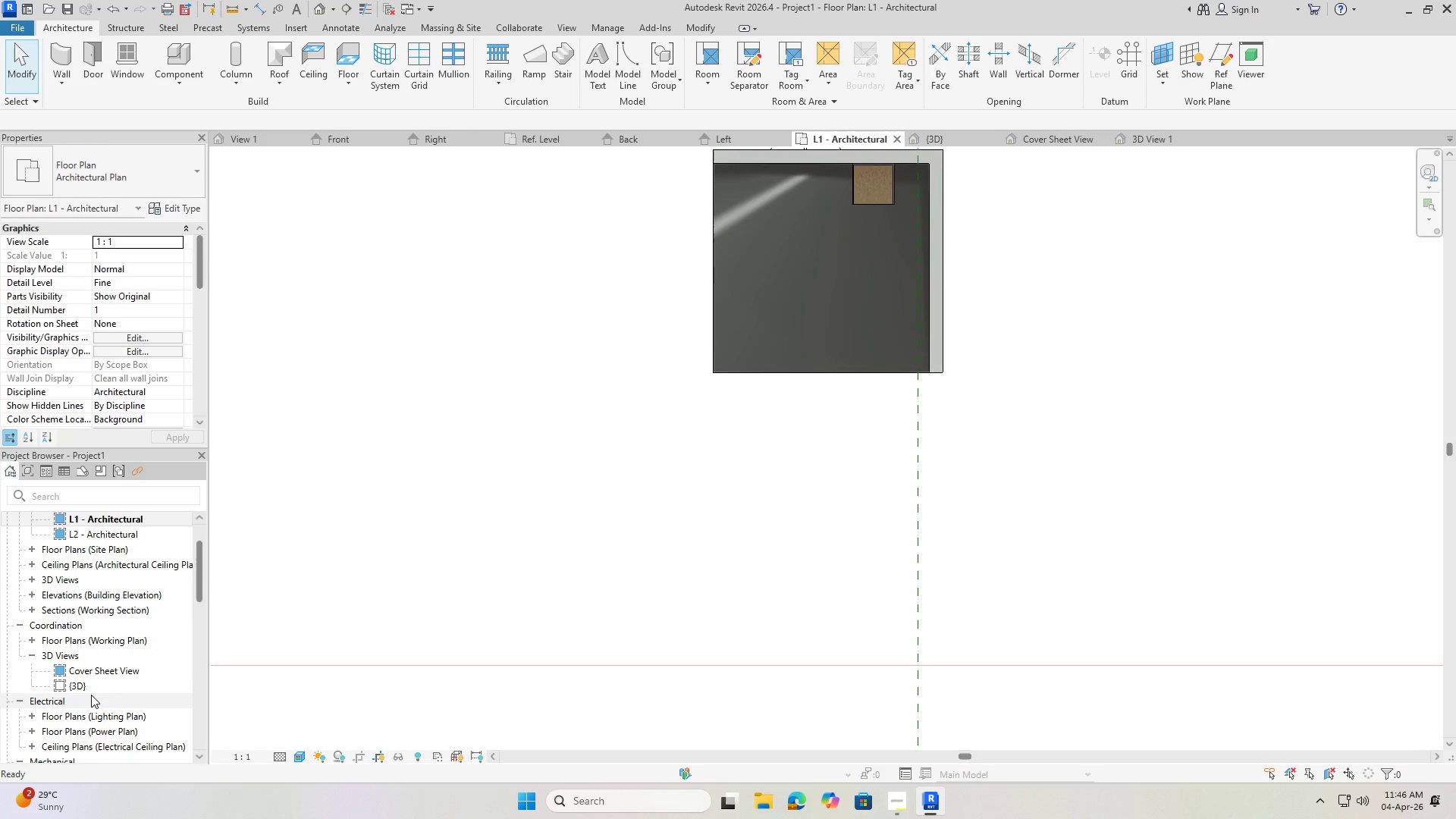 
double_click([89, 682])
 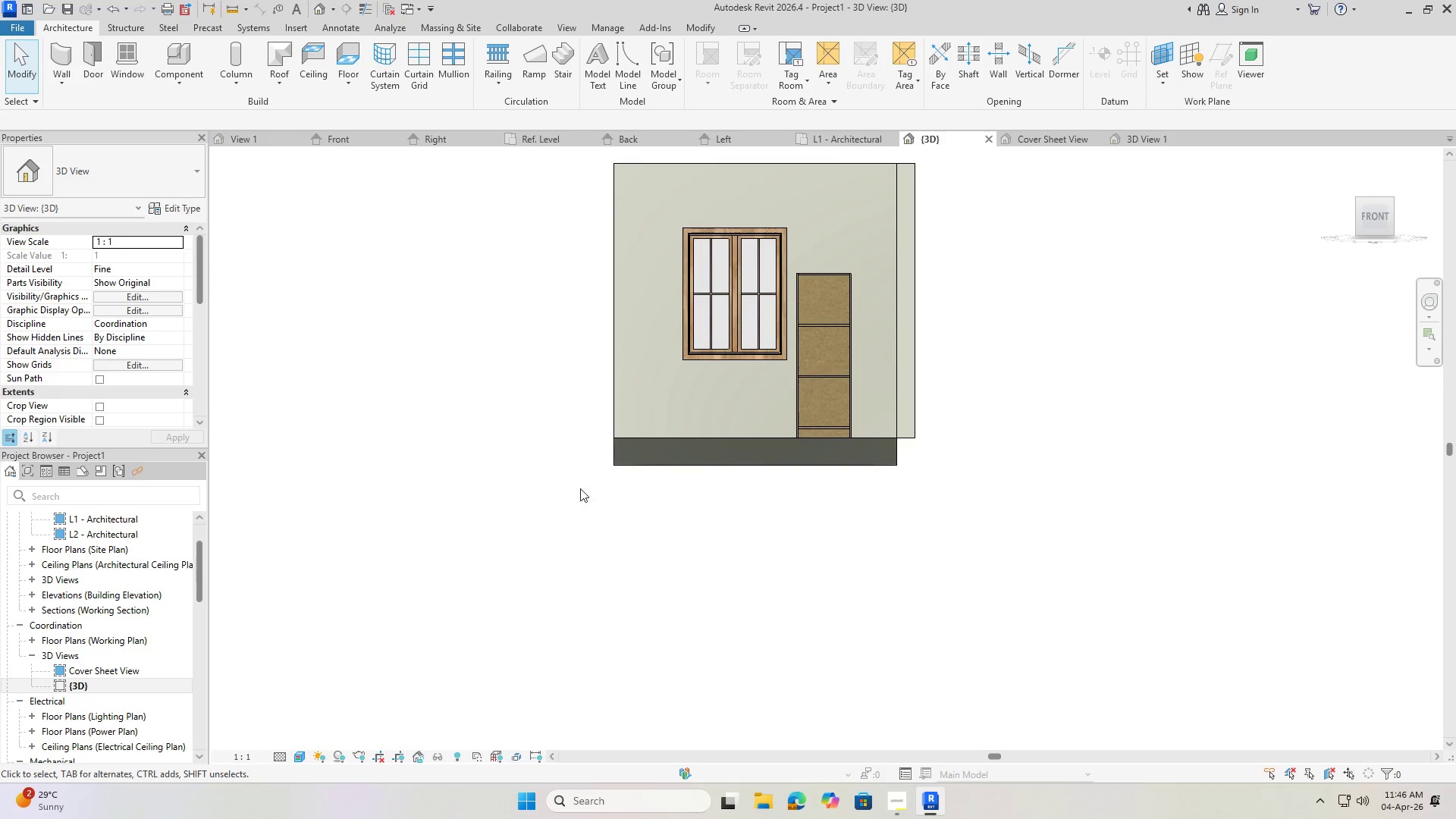 
hold_key(key=ShiftLeft, duration=0.64)
 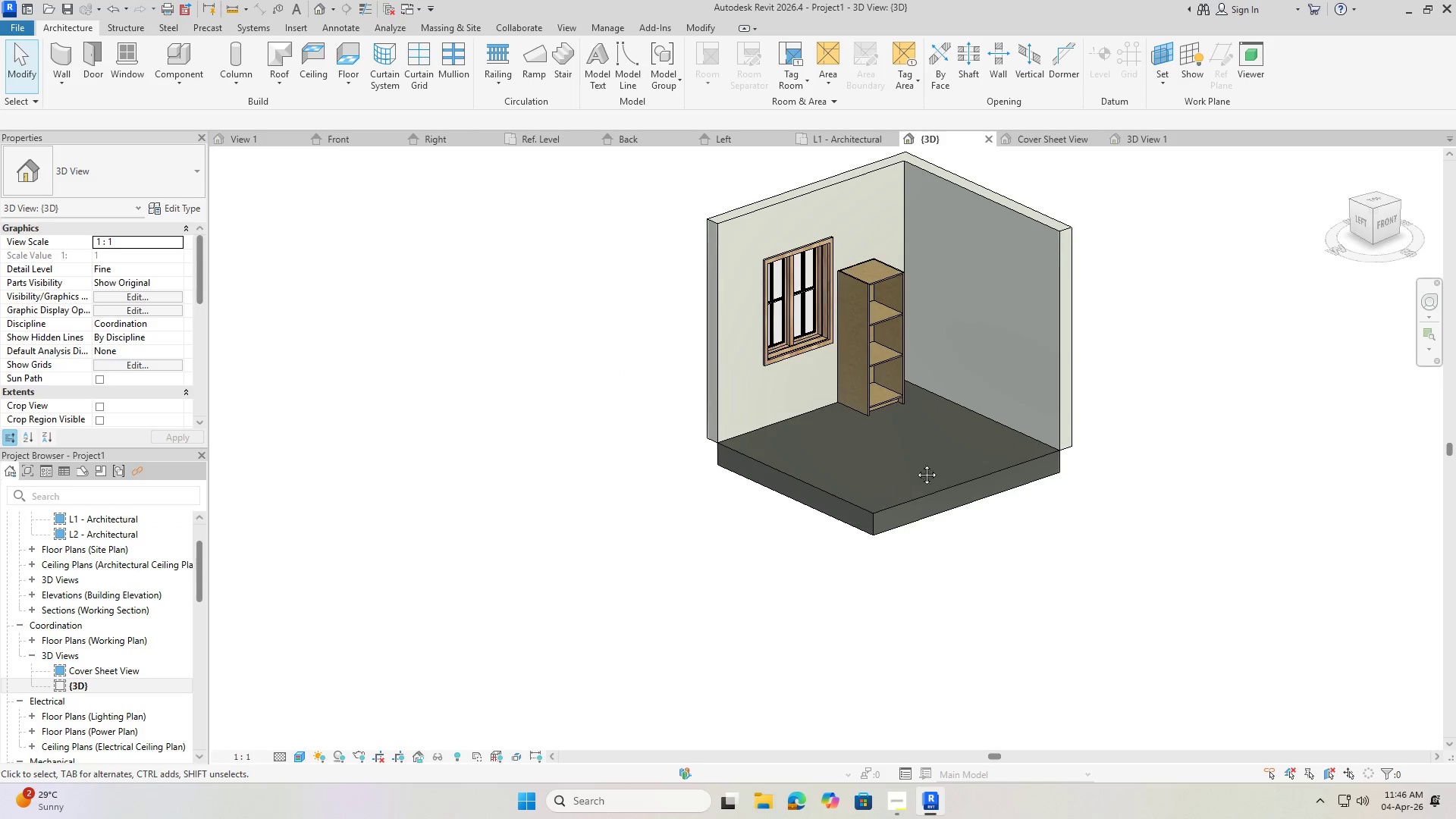 
scroll: coordinate [665, 458], scroll_direction: down, amount: 1.0
 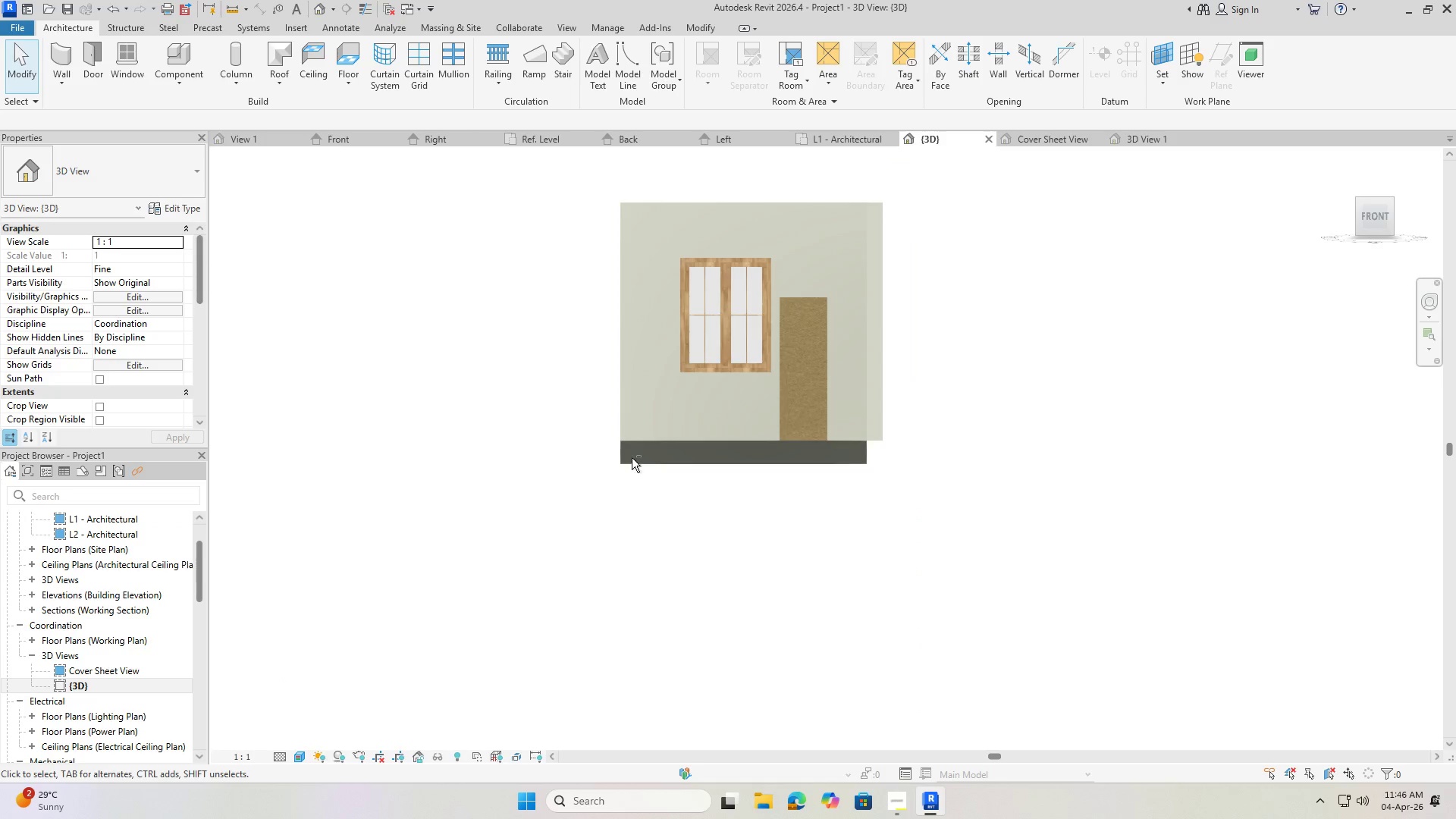 
key(Shift+ShiftLeft)
 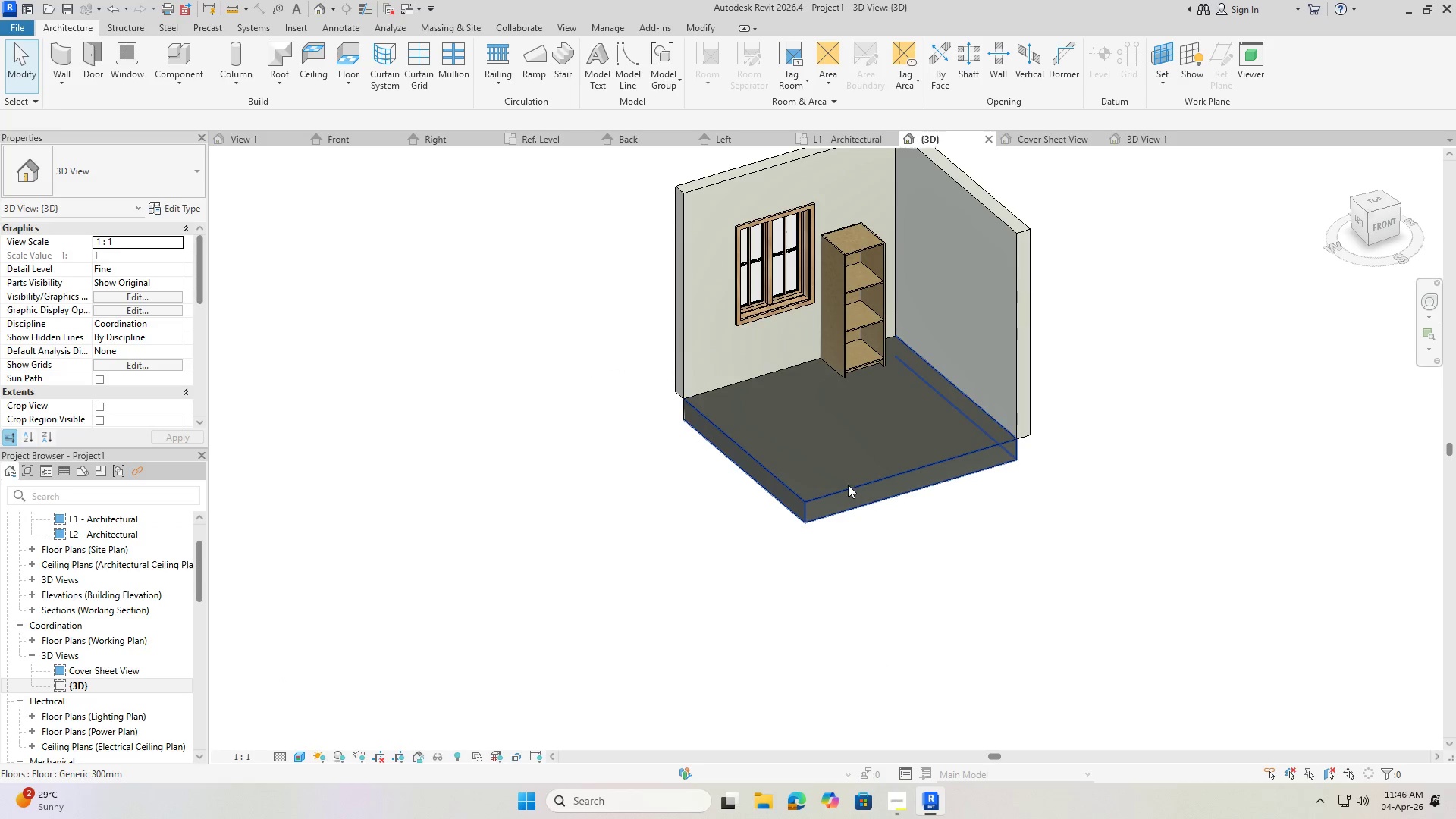 
left_click([848, 485])
 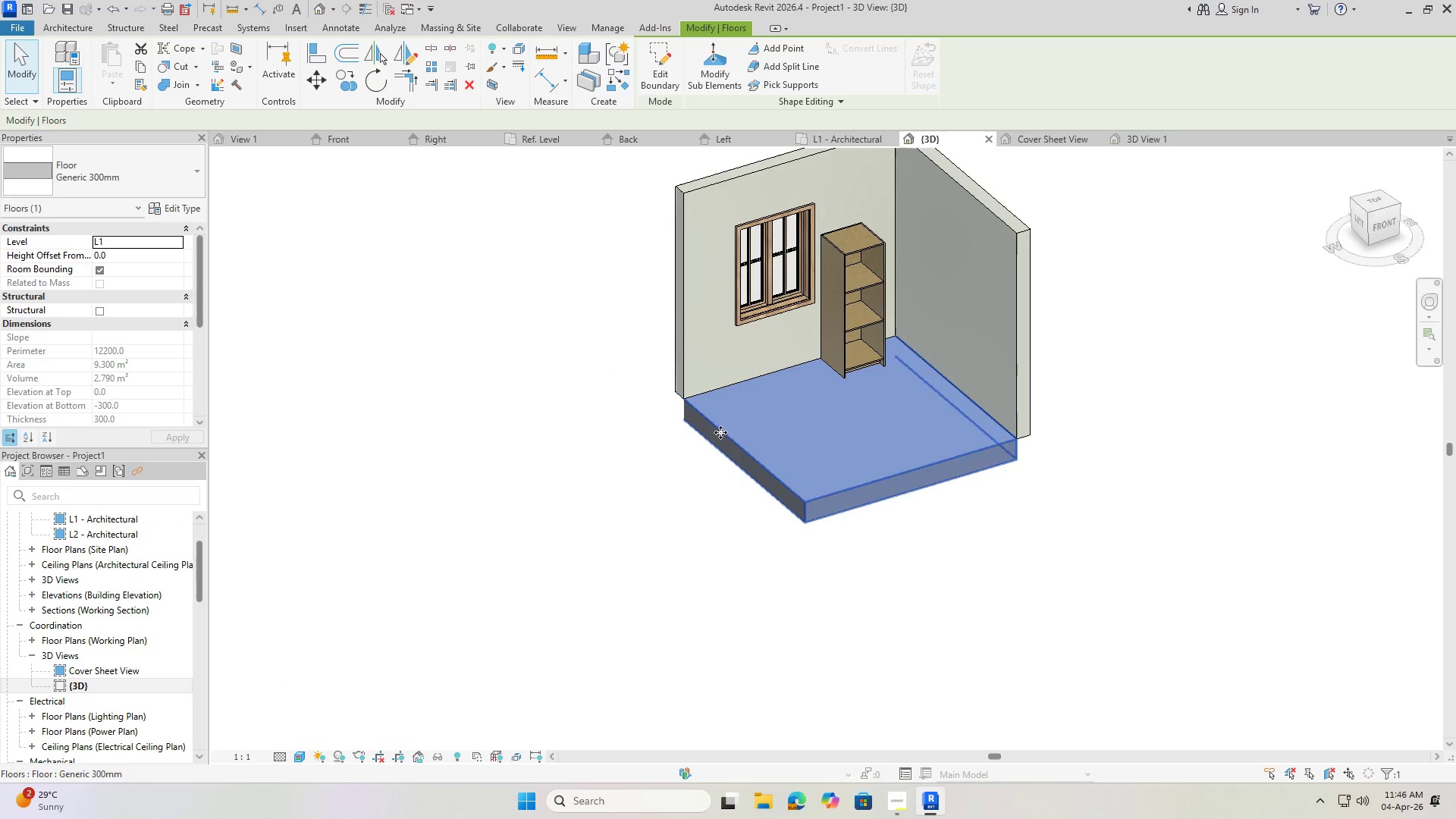 
key(Escape)
 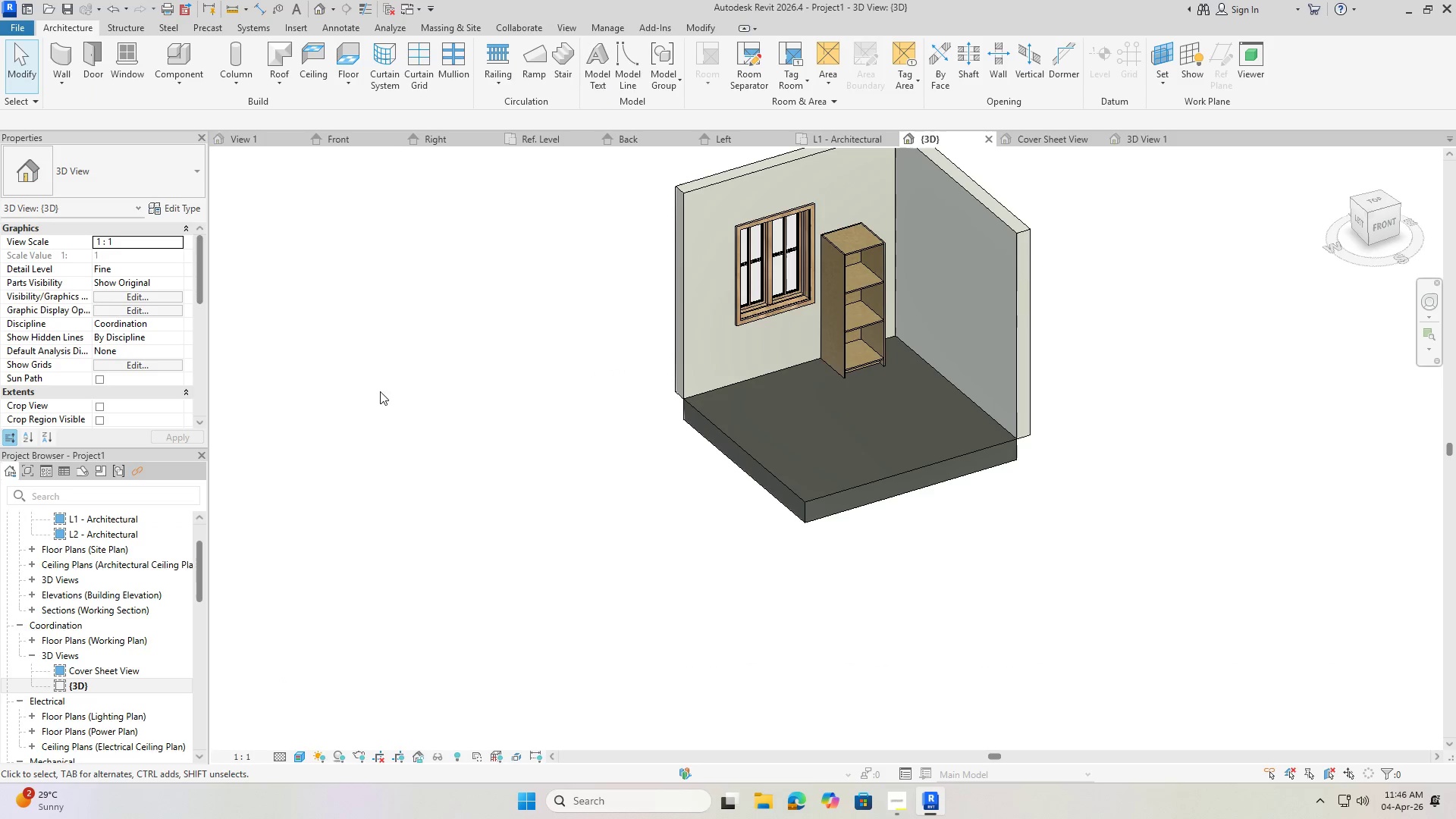 
key(Escape)
 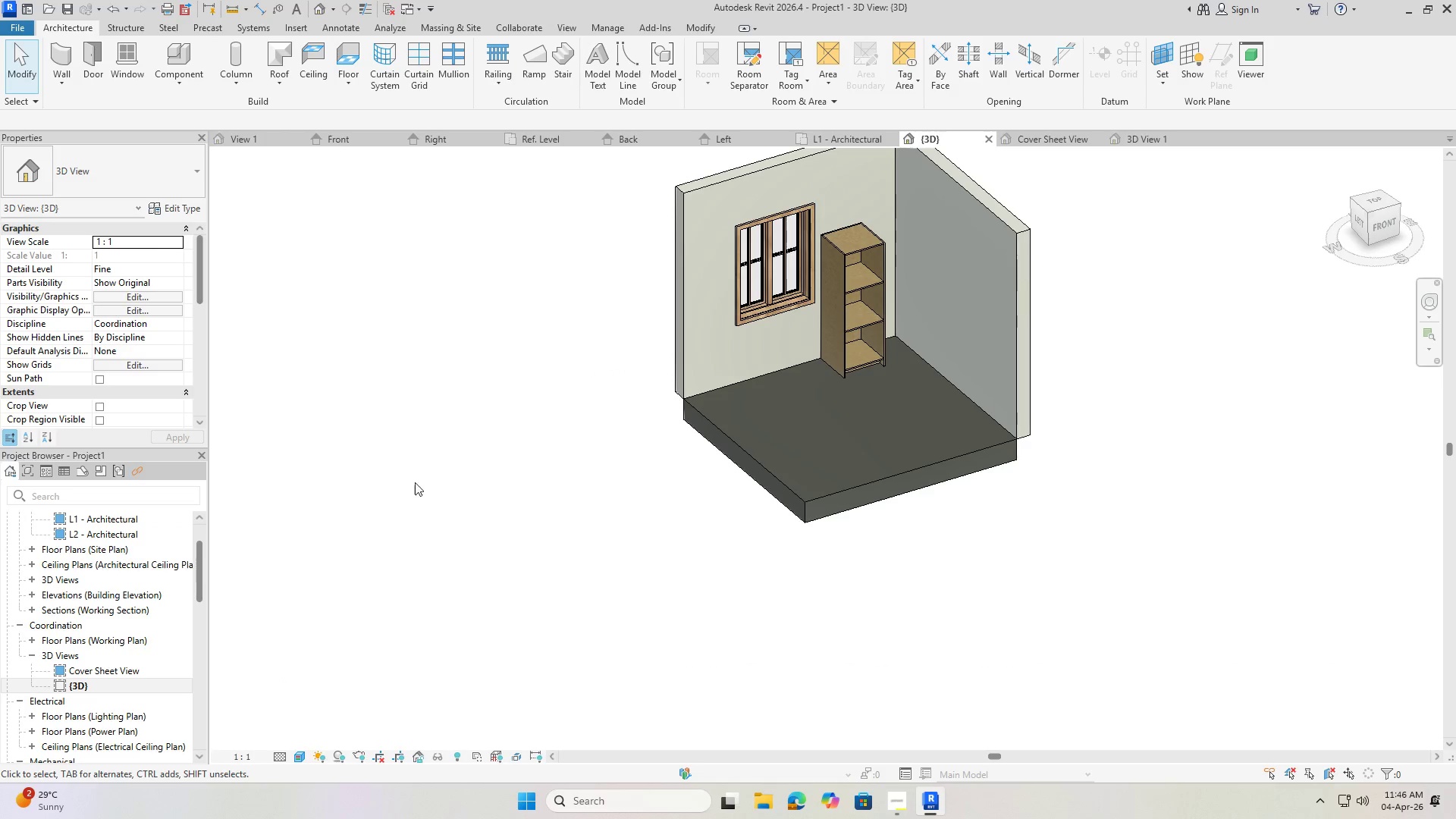 
scroll: coordinate [130, 692], scroll_direction: down, amount: 3.0
 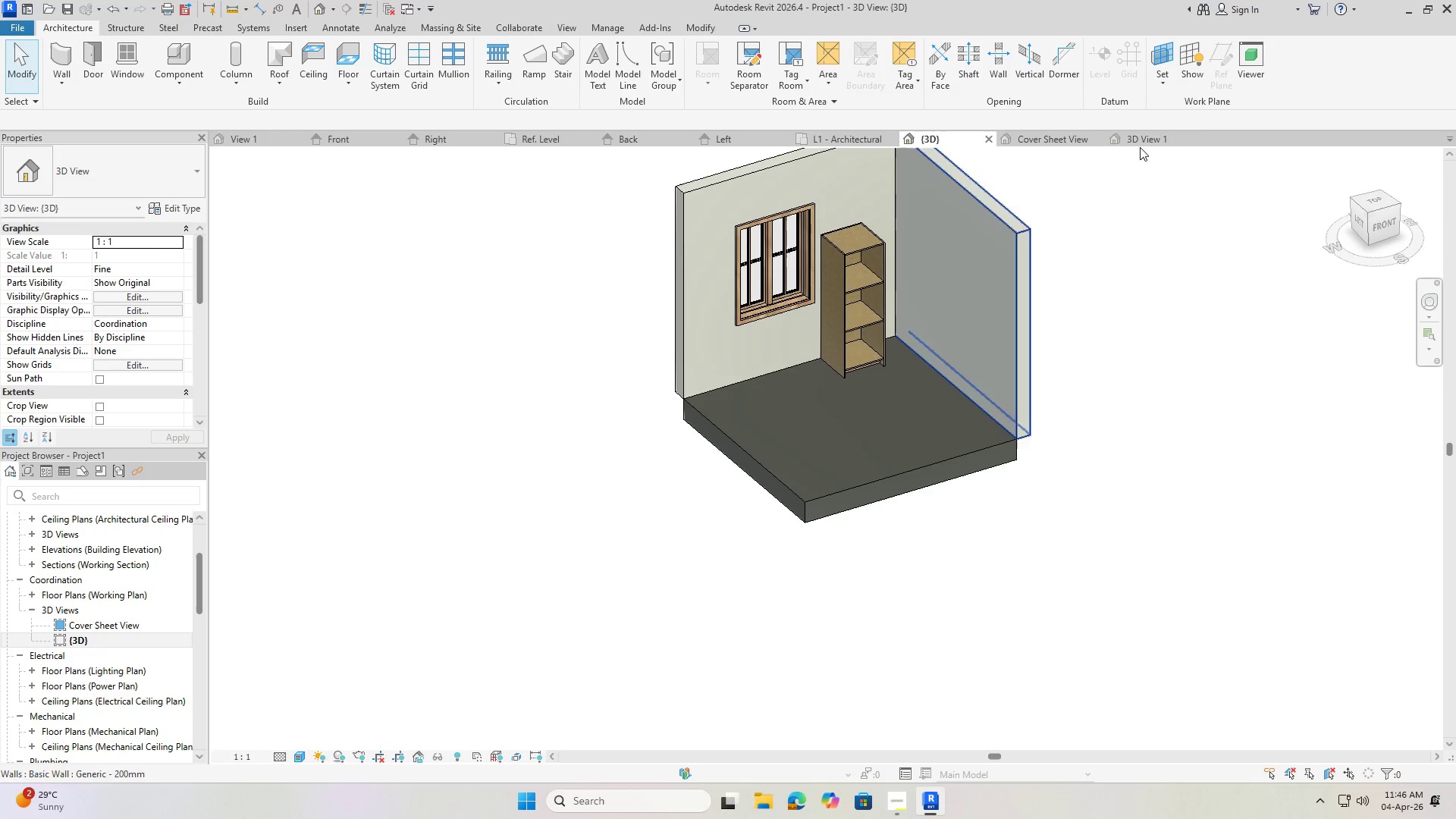 
left_click([1159, 141])
 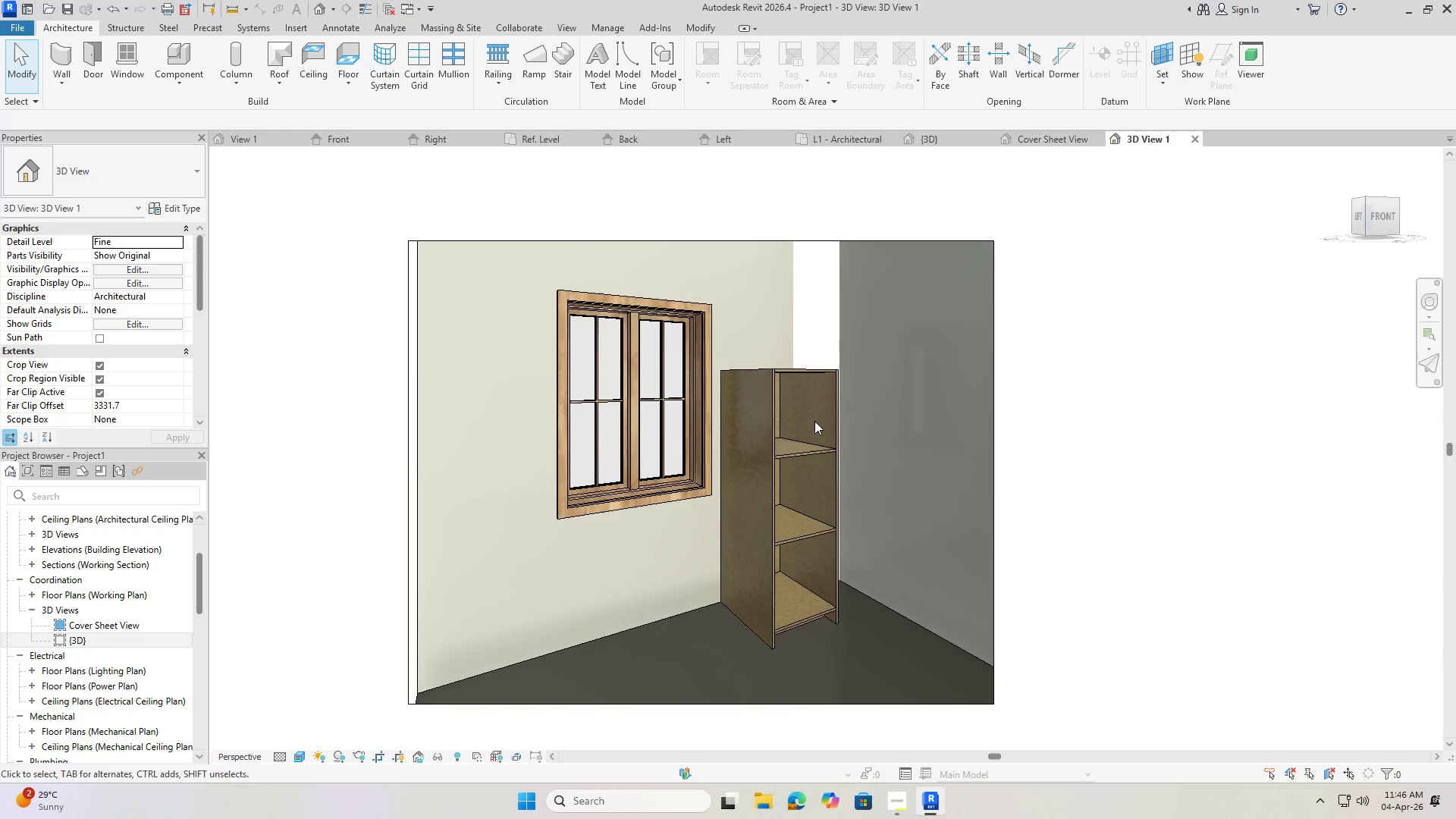 
scroll: coordinate [821, 463], scroll_direction: down, amount: 5.0
 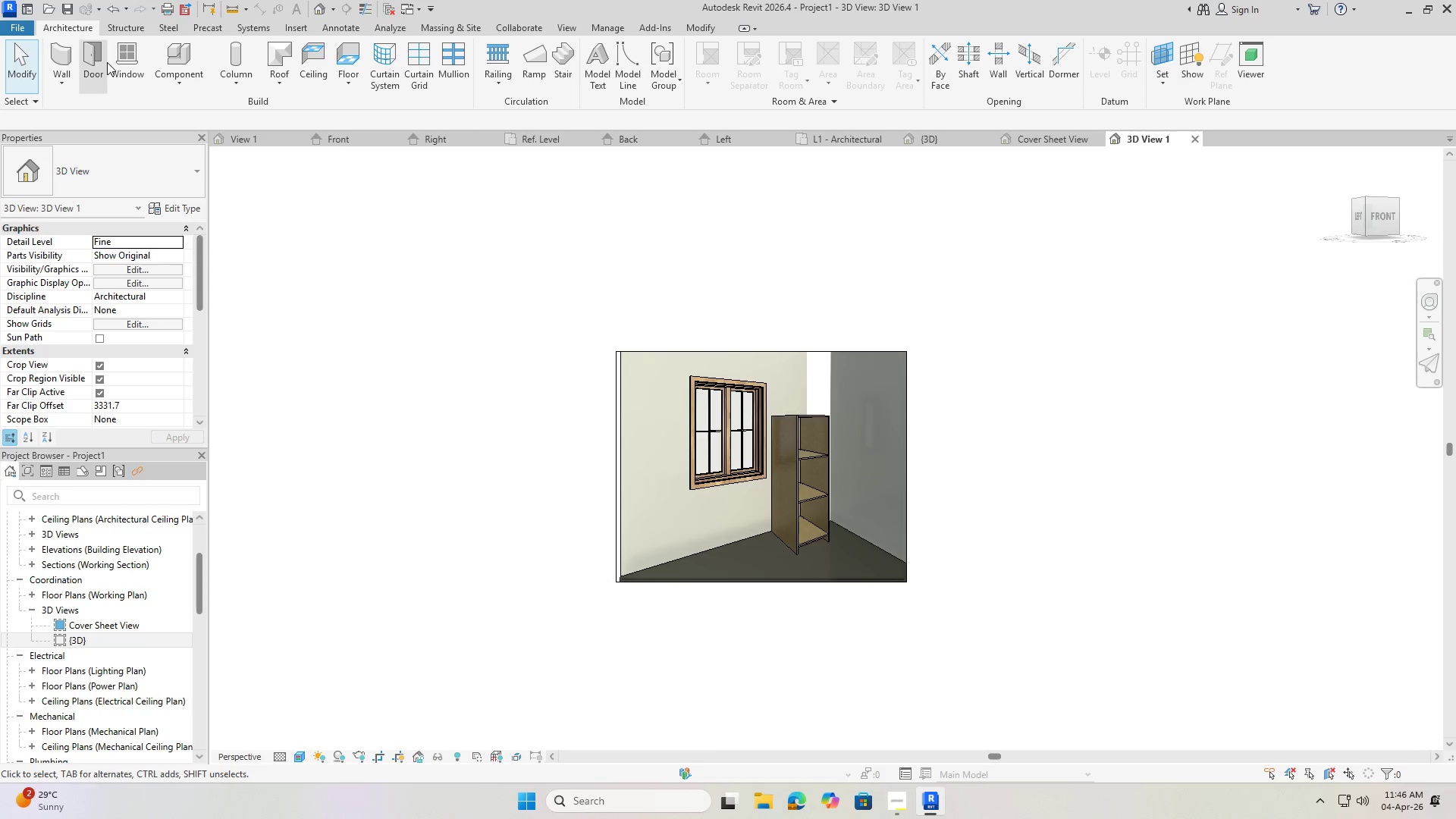 
type(rr)
 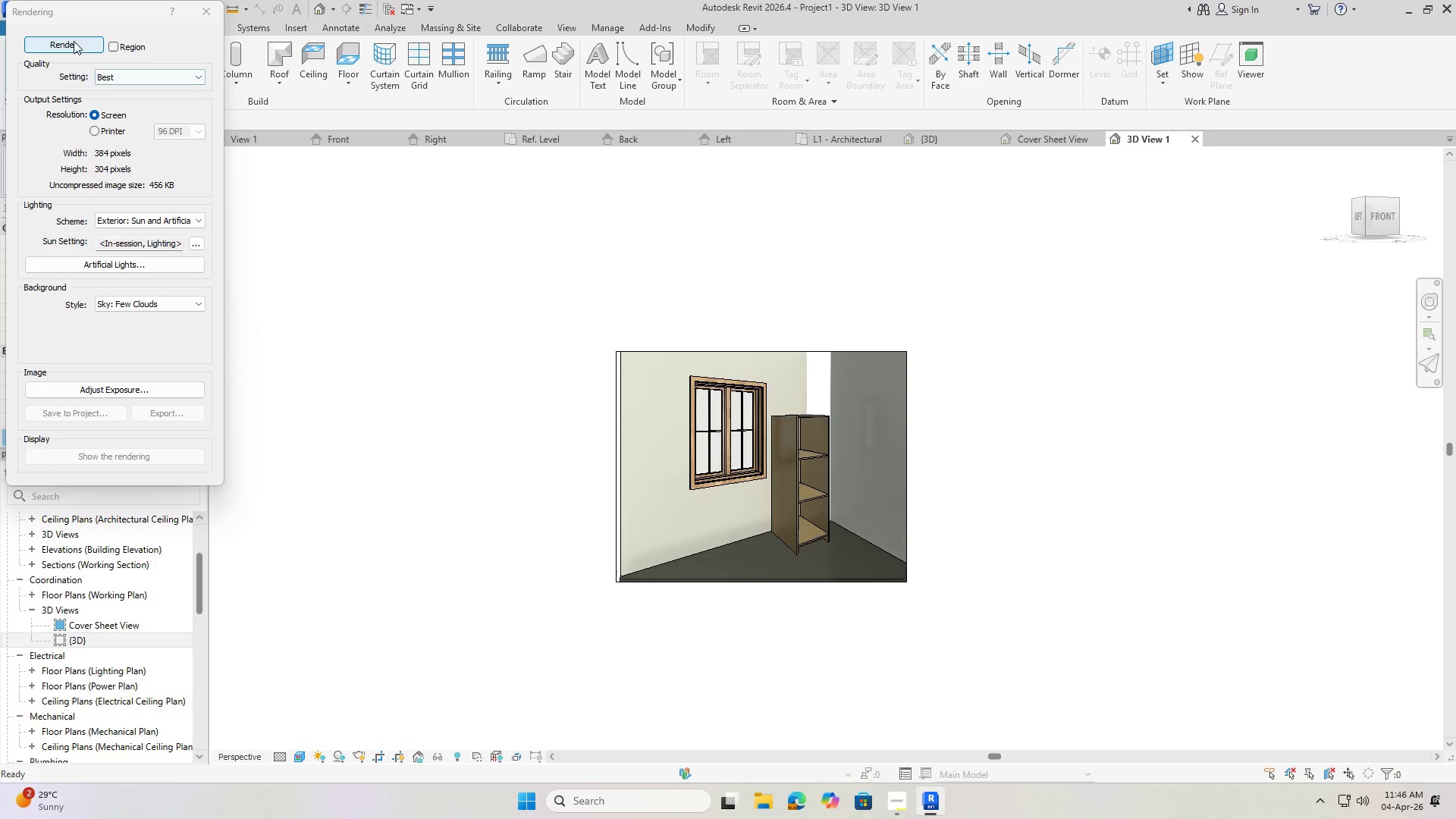 
left_click([135, 81])
 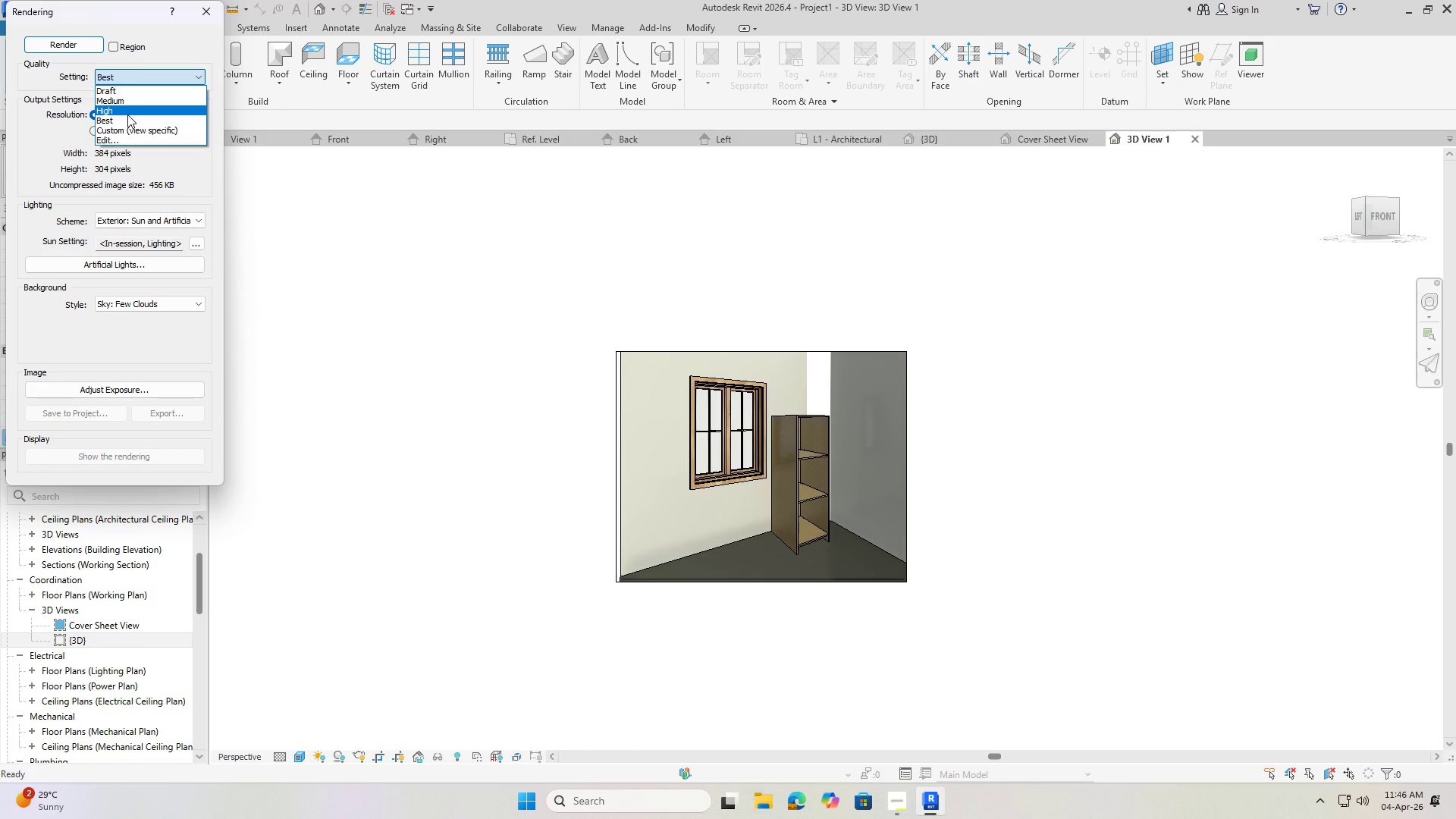 
left_click([126, 102])
 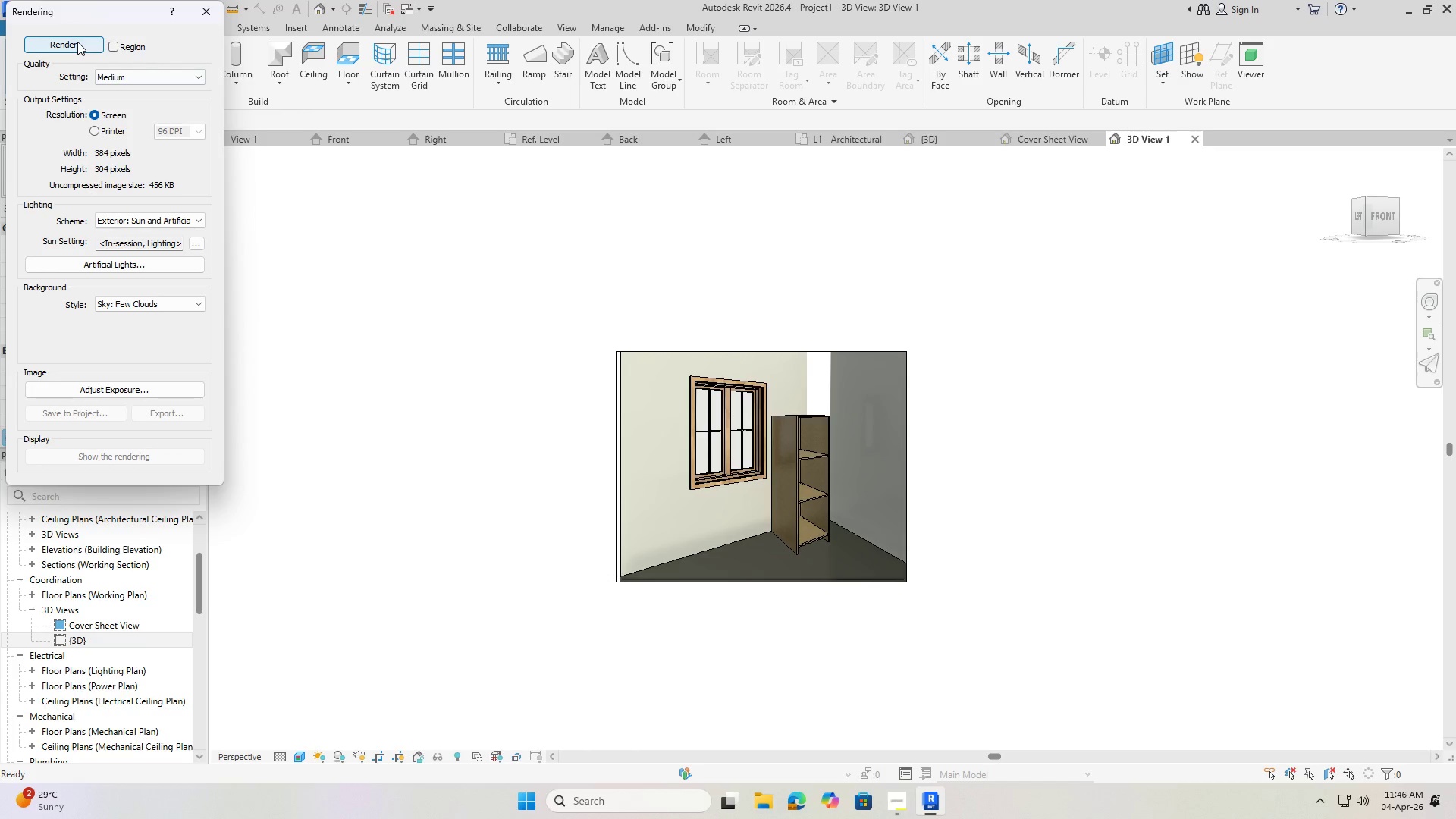 
left_click([77, 42])
 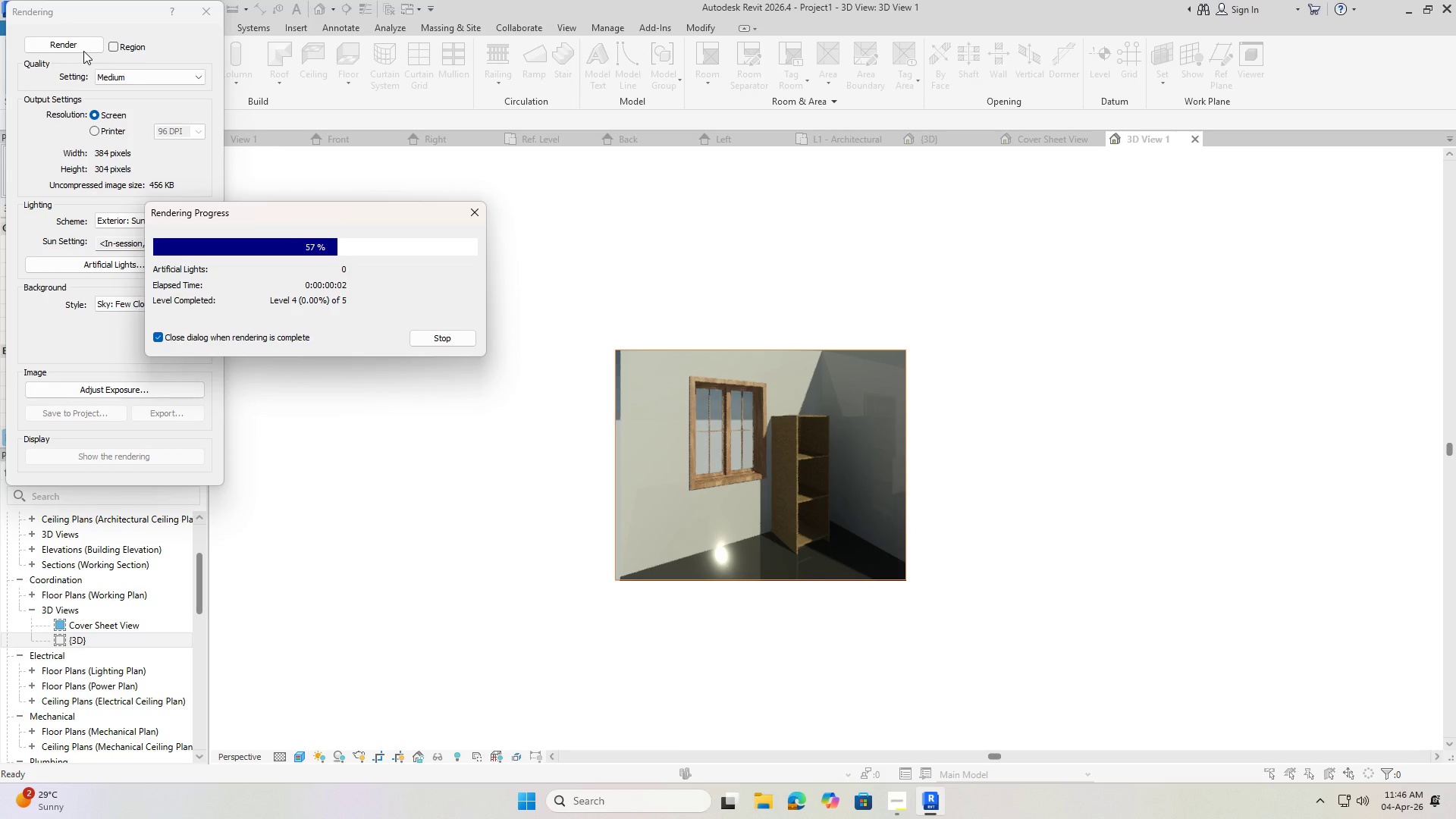 
scroll: coordinate [823, 462], scroll_direction: up, amount: 6.0
 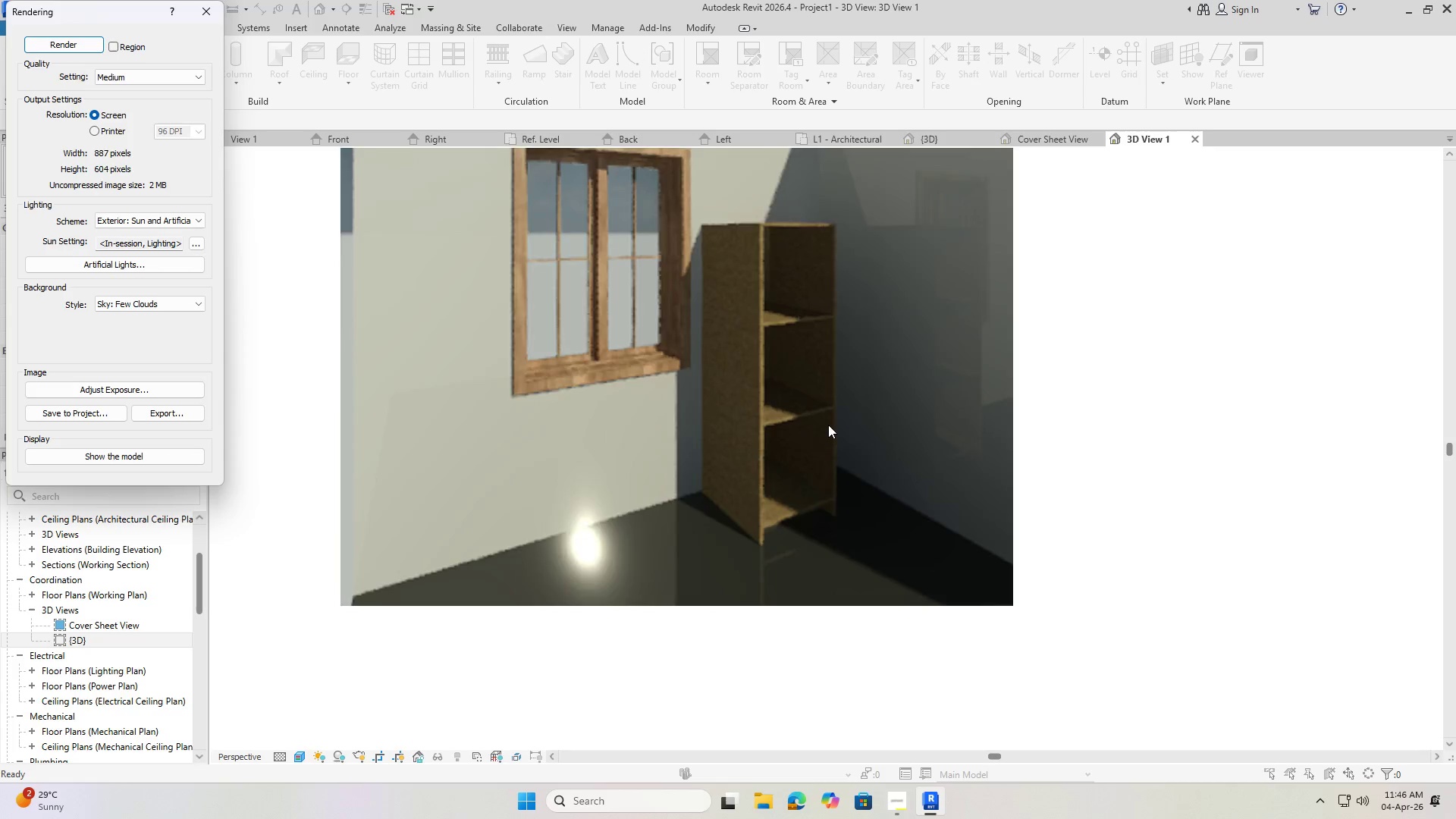 
scroll: coordinate [828, 425], scroll_direction: down, amount: 4.0
 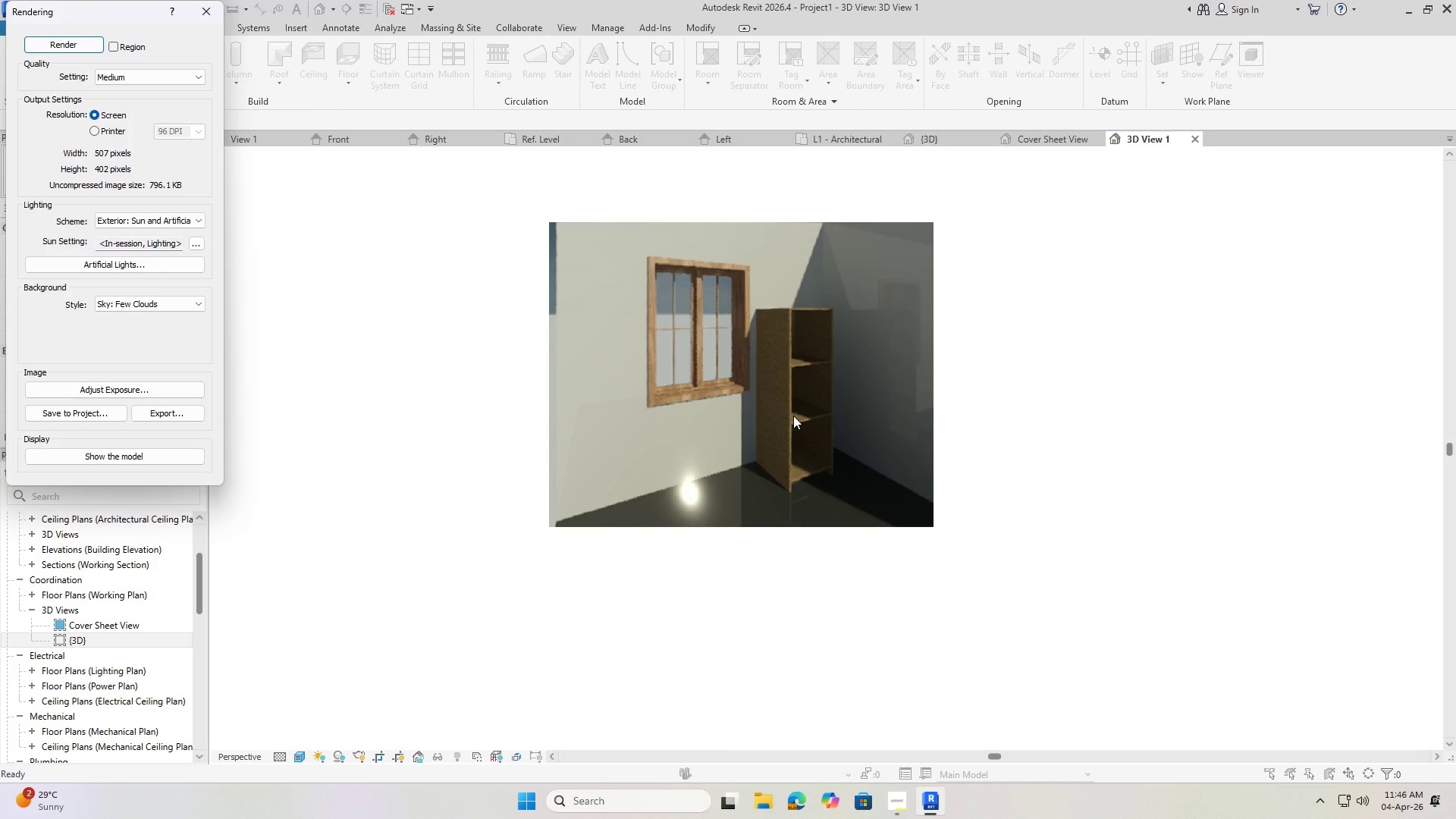 
scroll: coordinate [821, 384], scroll_direction: up, amount: 7.0
 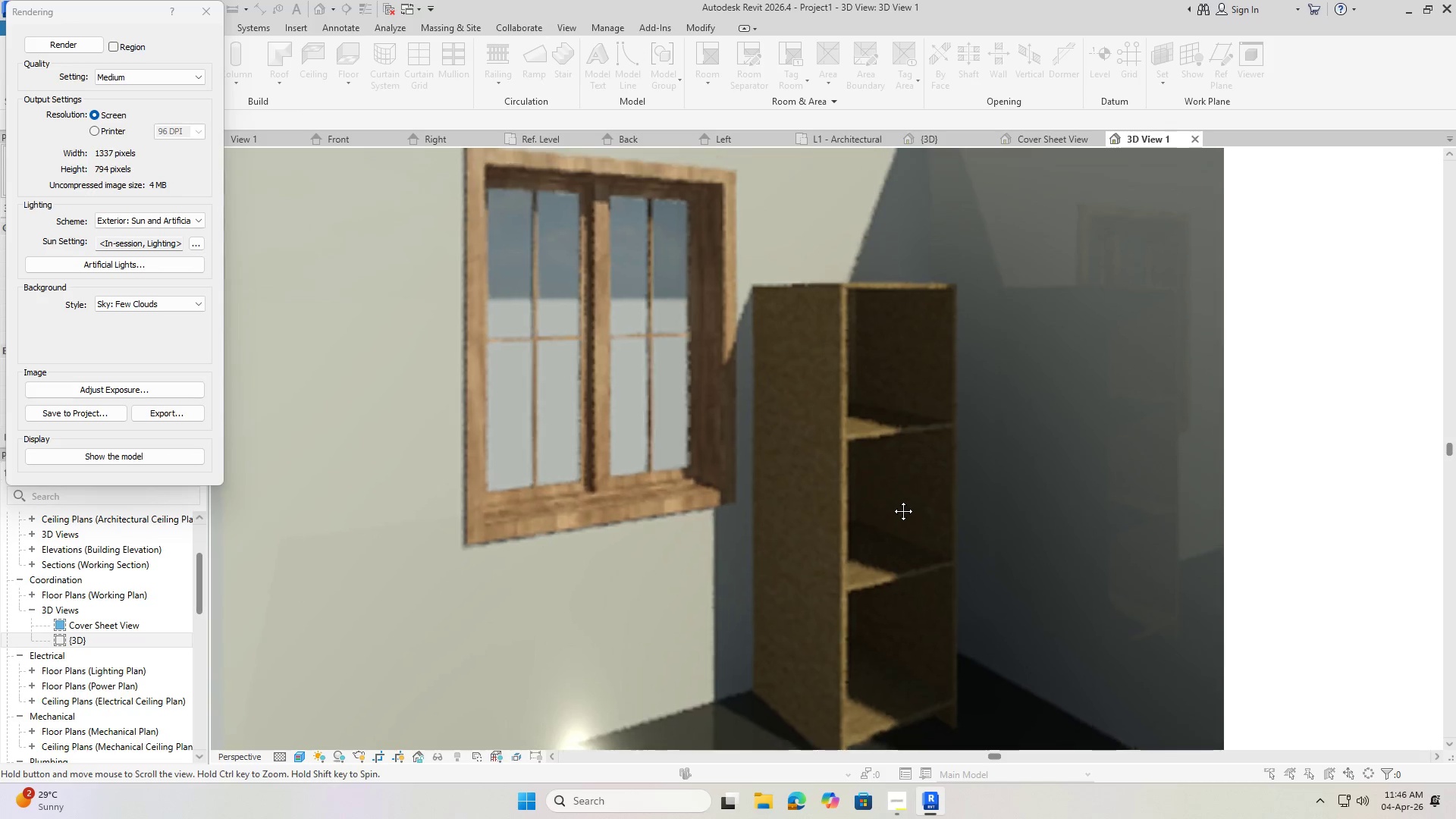 
scroll: coordinate [885, 486], scroll_direction: down, amount: 2.0
 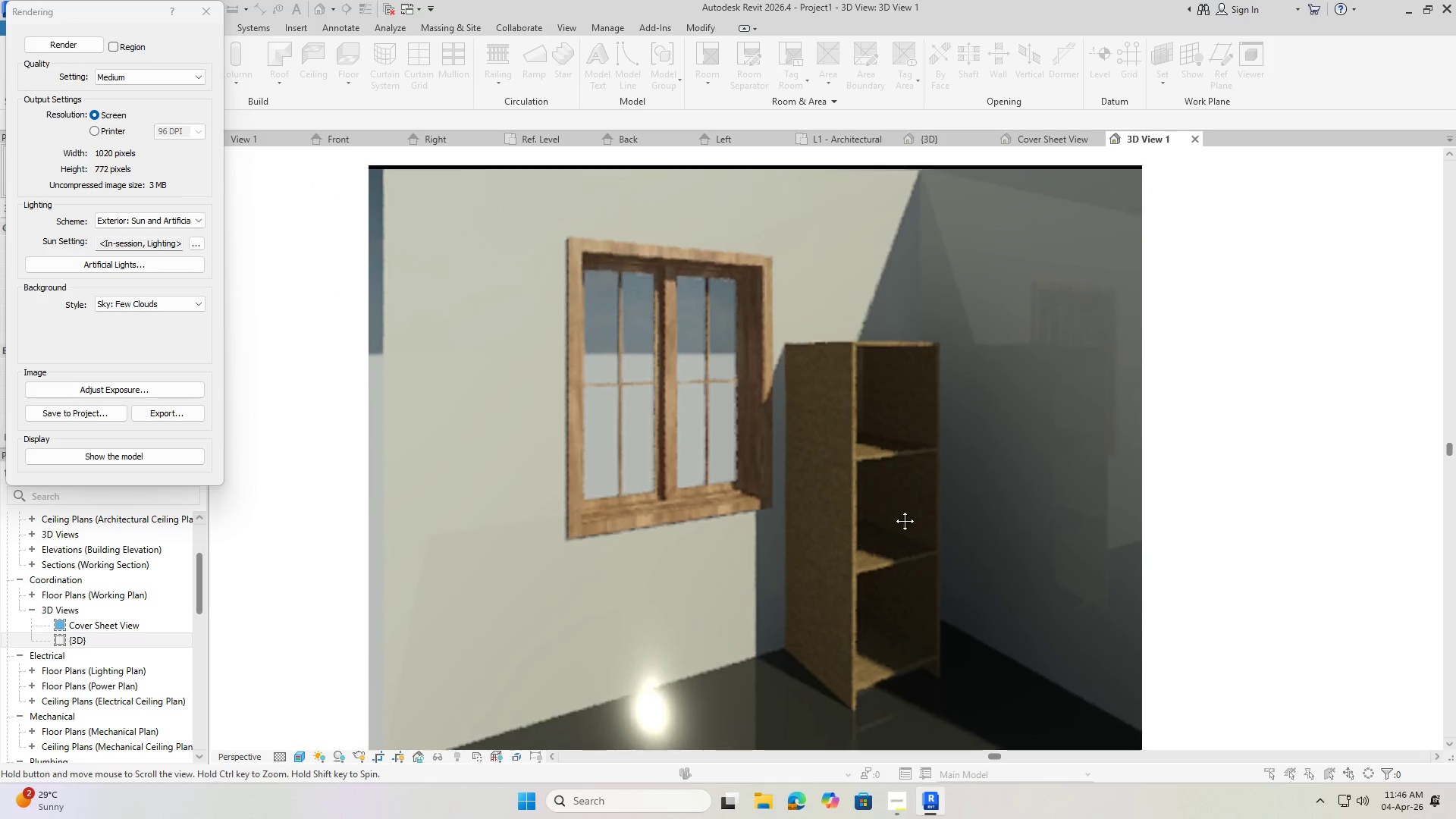 
scroll: coordinate [895, 513], scroll_direction: up, amount: 2.0
 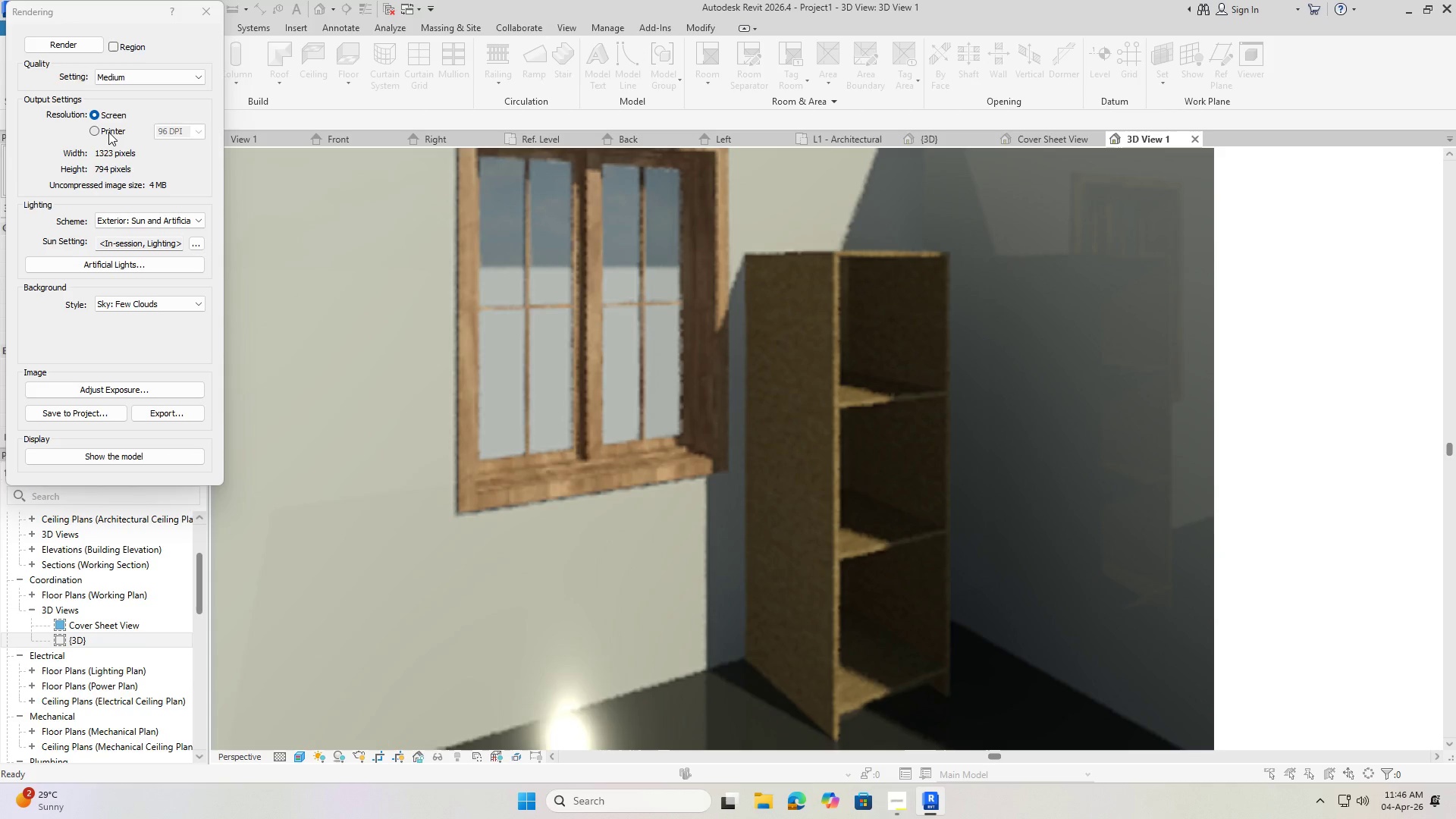 
left_click([86, 42])
 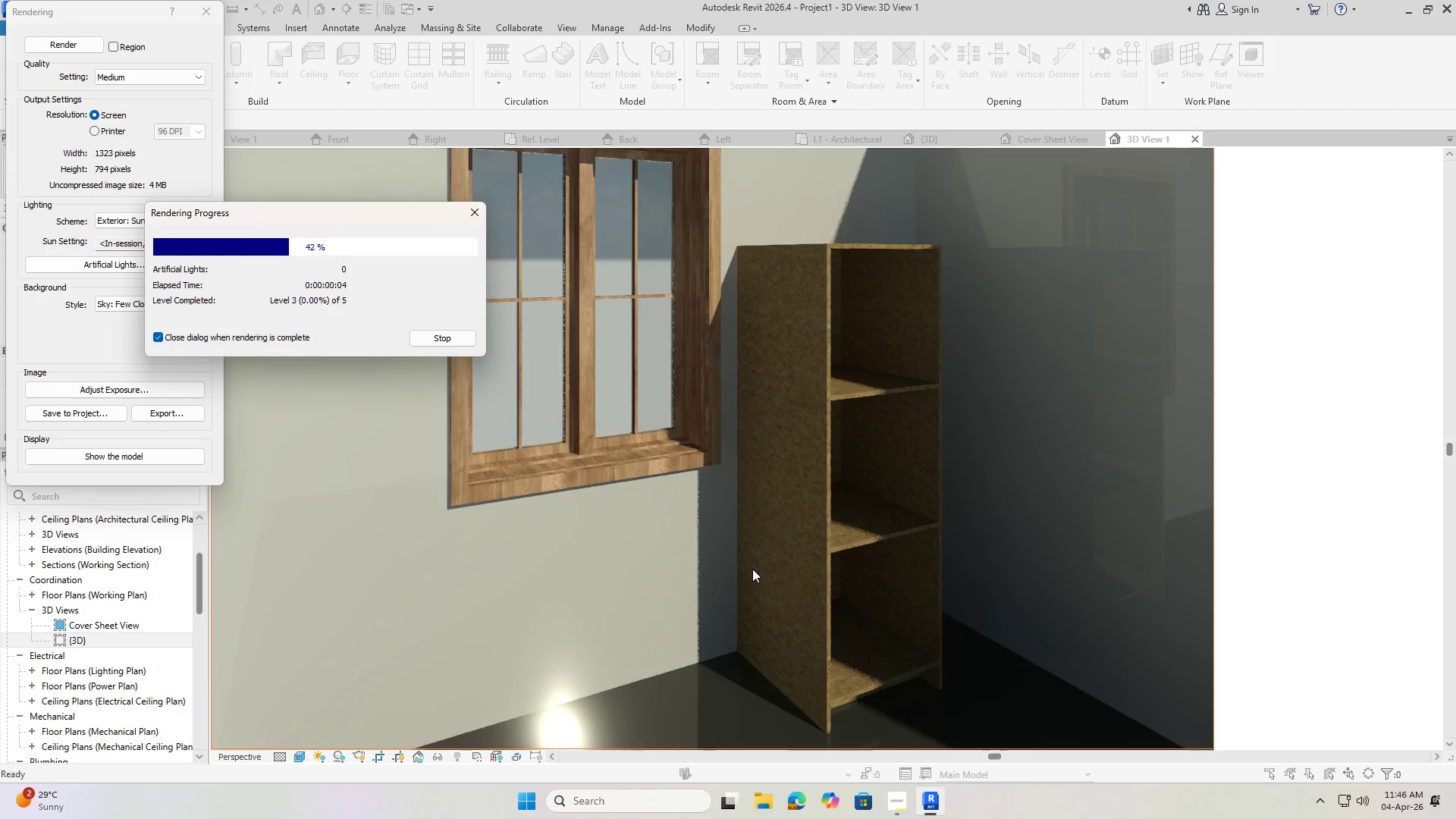 
wait(8.88)
 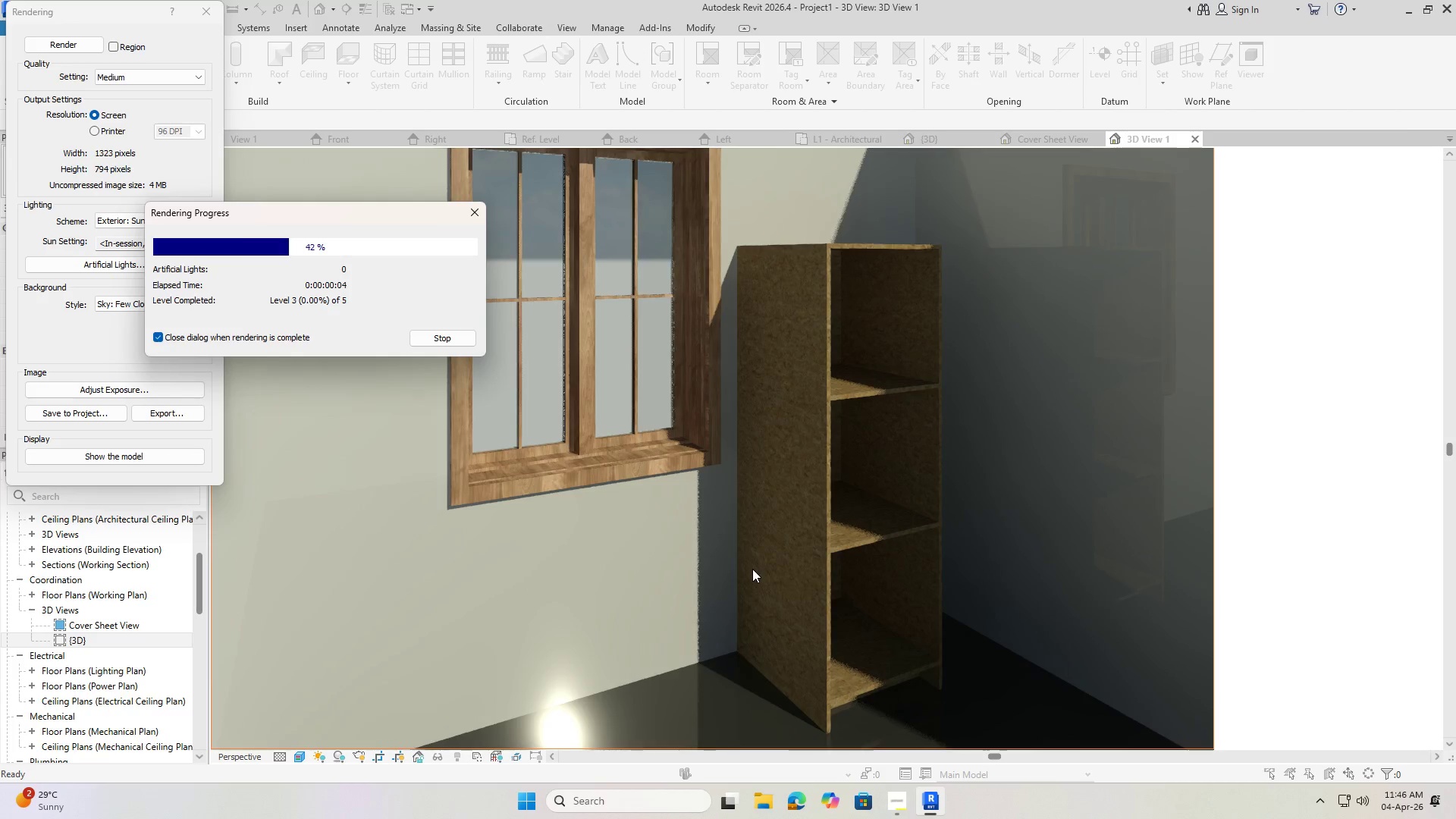 
scroll: coordinate [785, 538], scroll_direction: down, amount: 2.0
 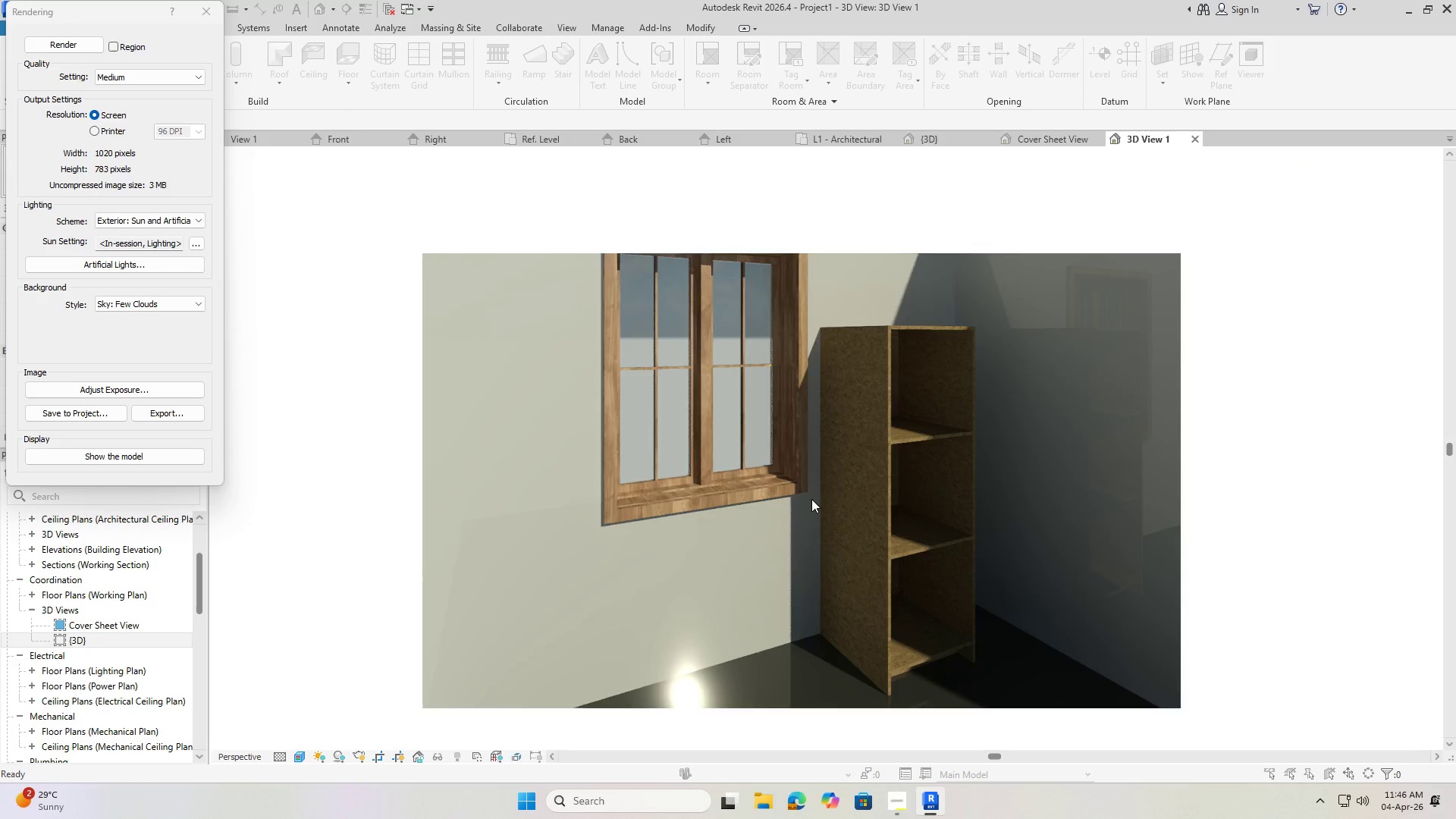 
scroll: coordinate [809, 463], scroll_direction: up, amount: 3.0
 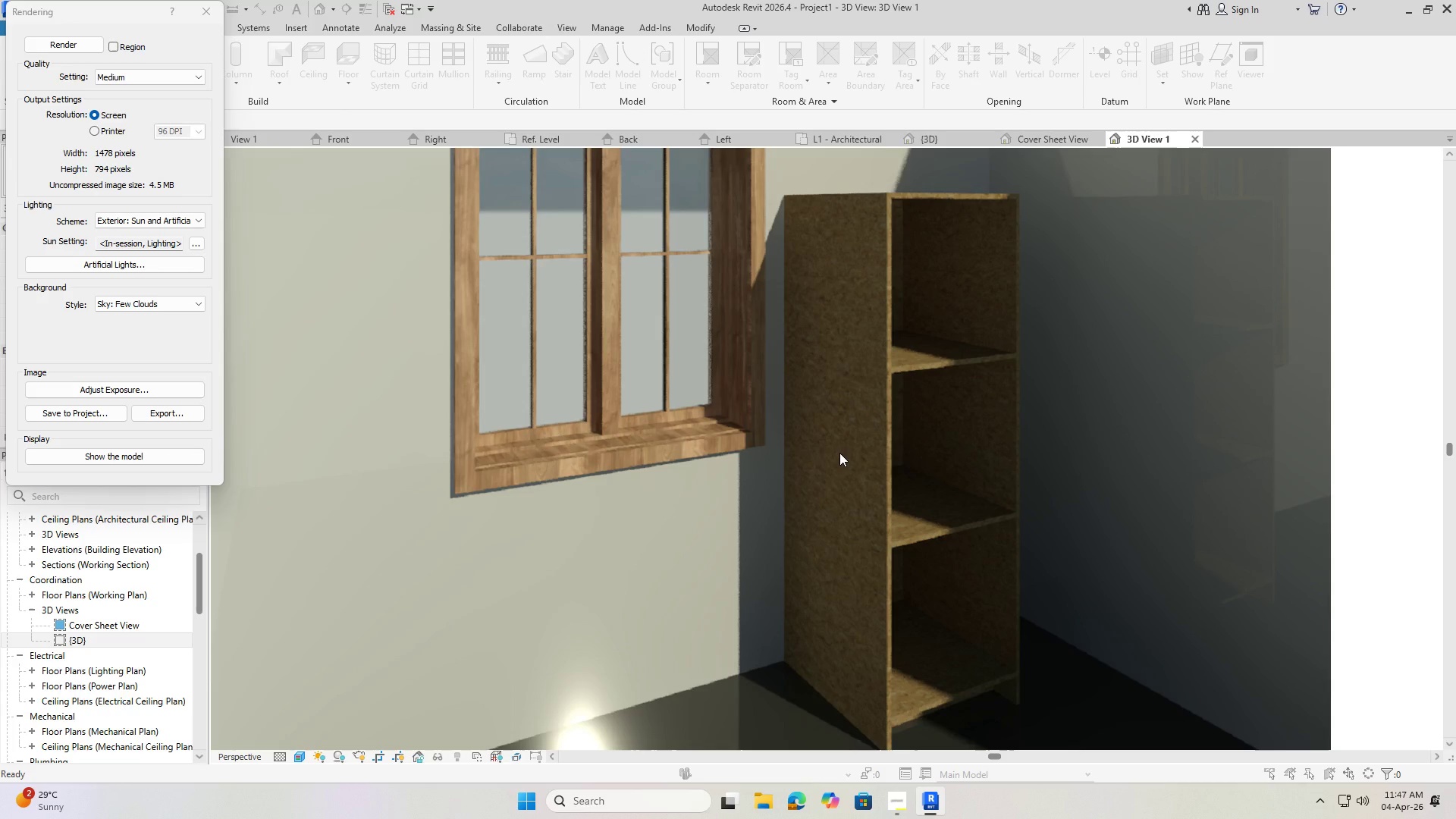 
wait(5.28)
 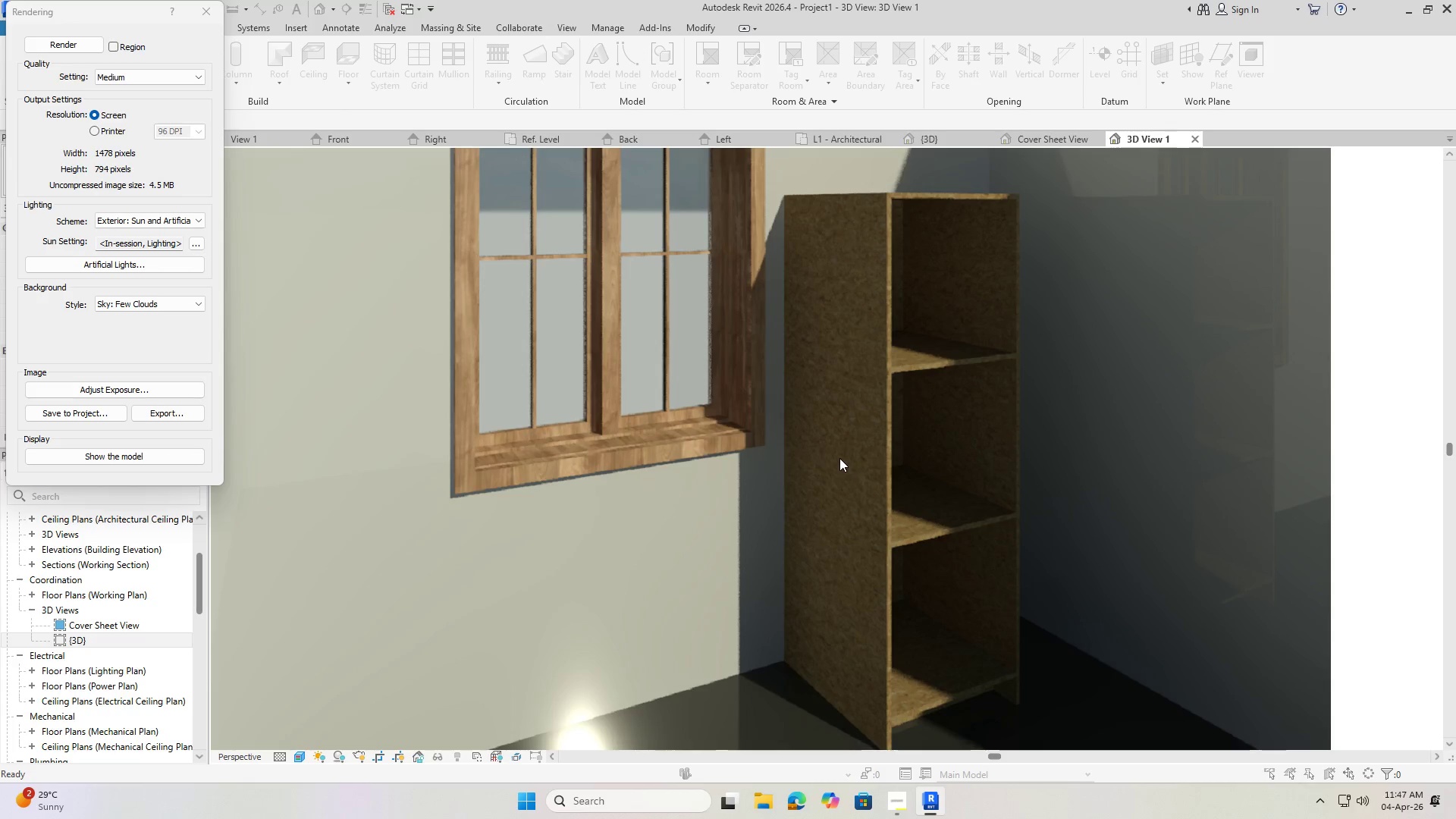 
left_click([902, 799])